 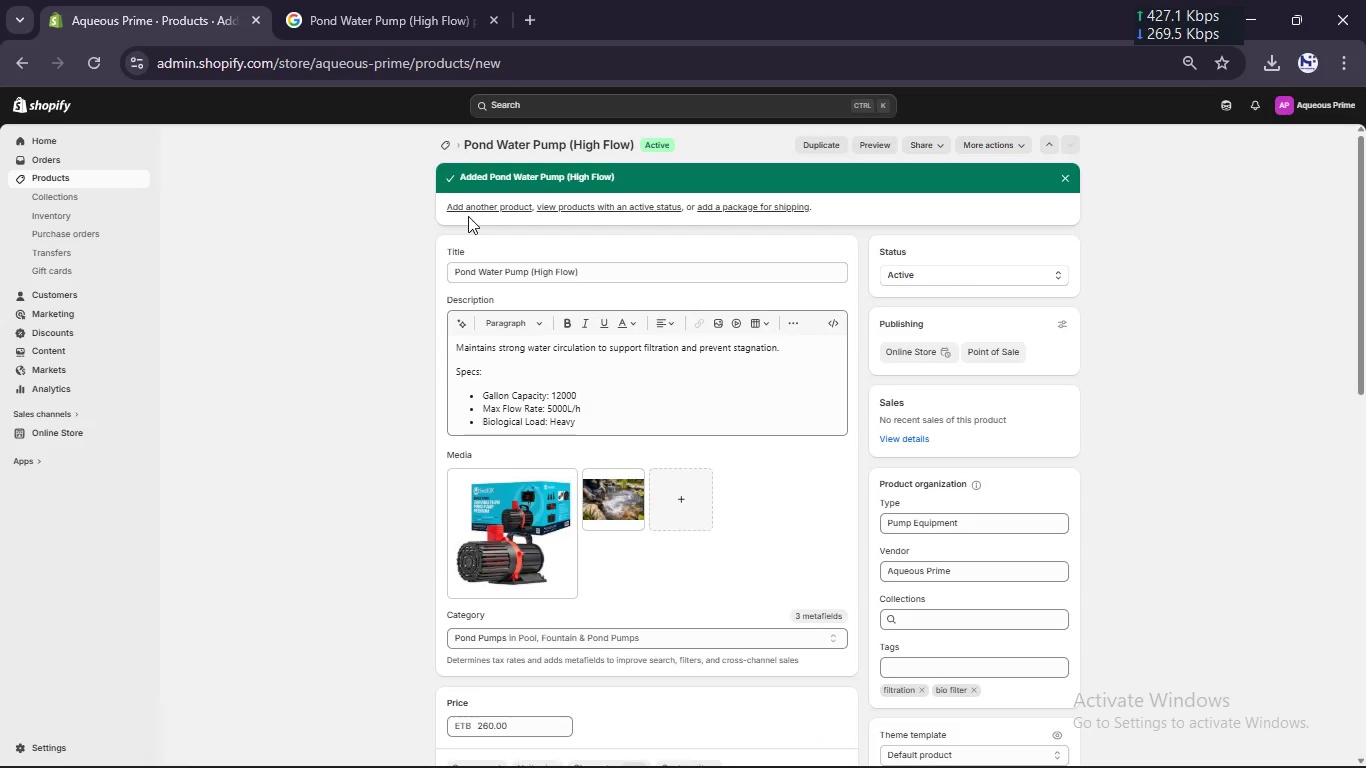 
left_click([504, 196])
 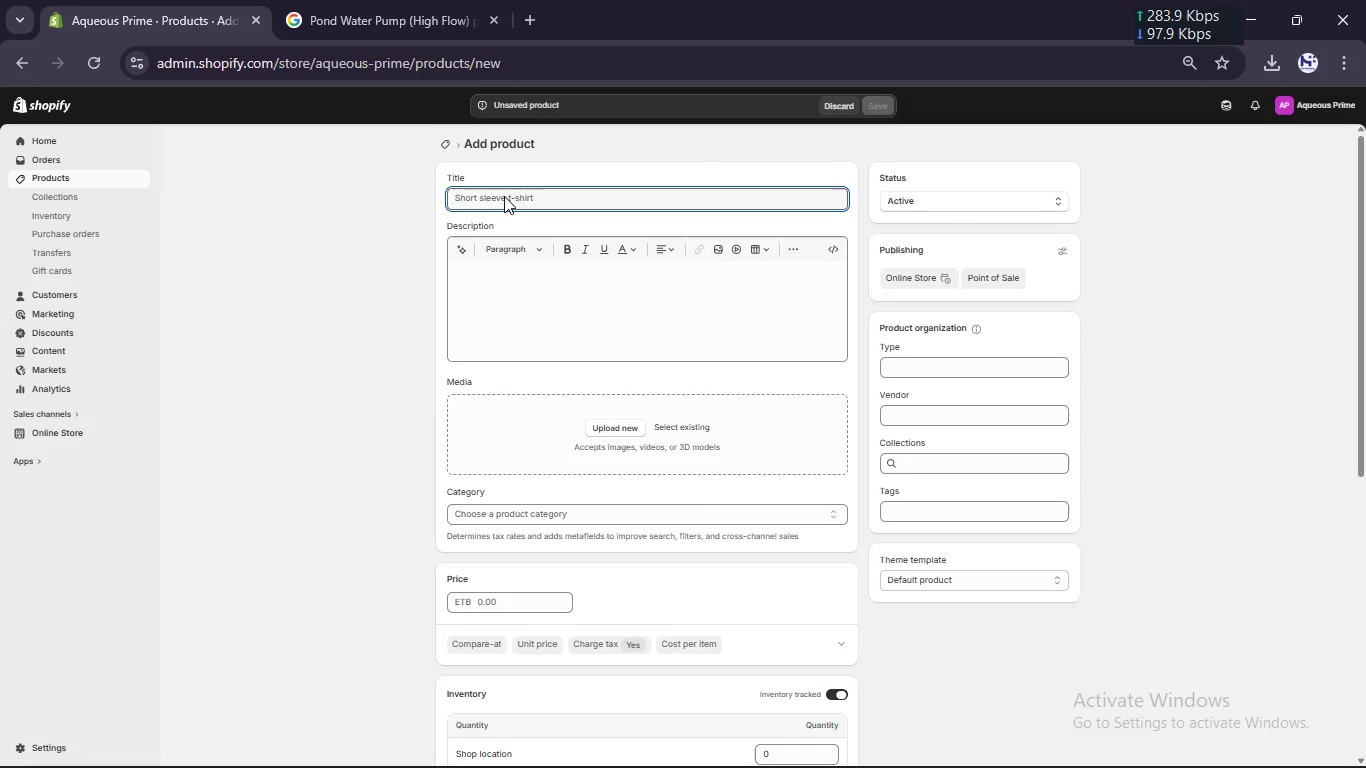 
type(Bio Filter System)
 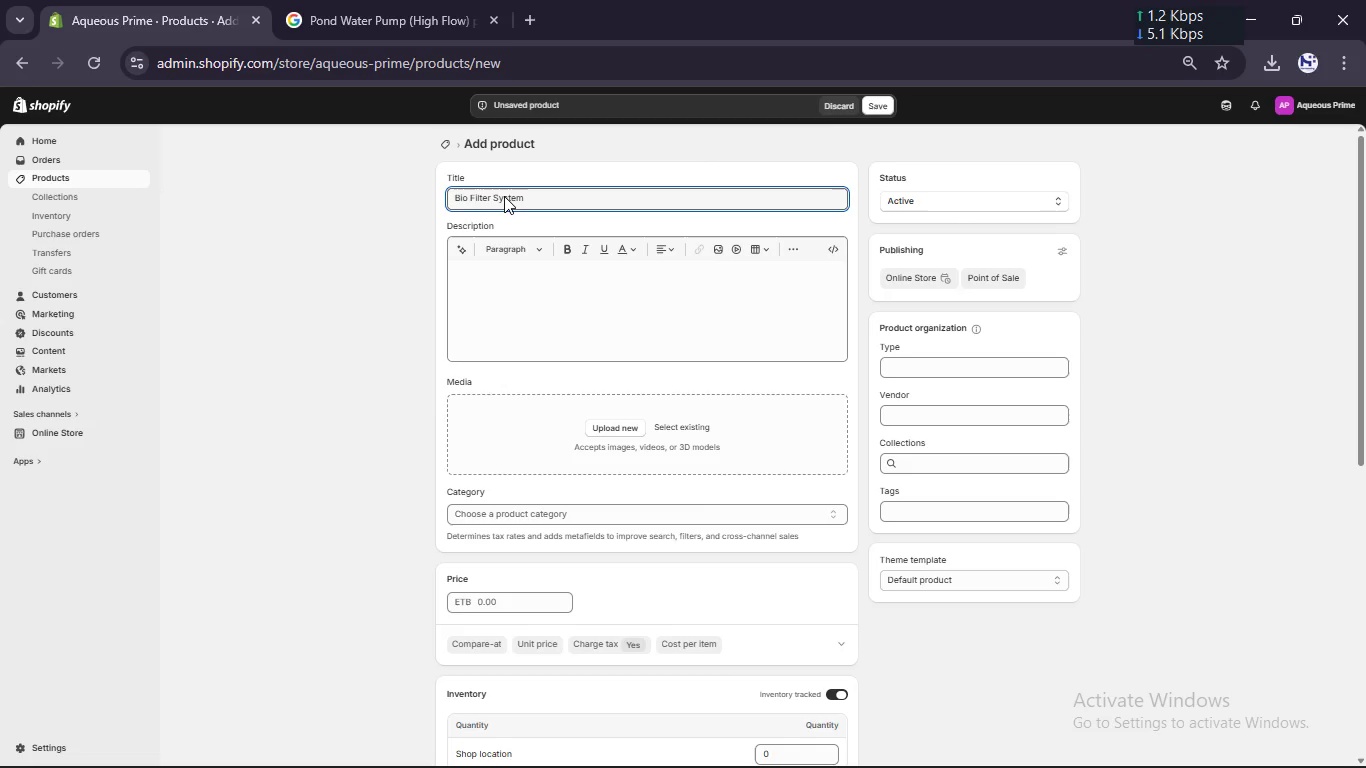 
left_click([501, 296])
 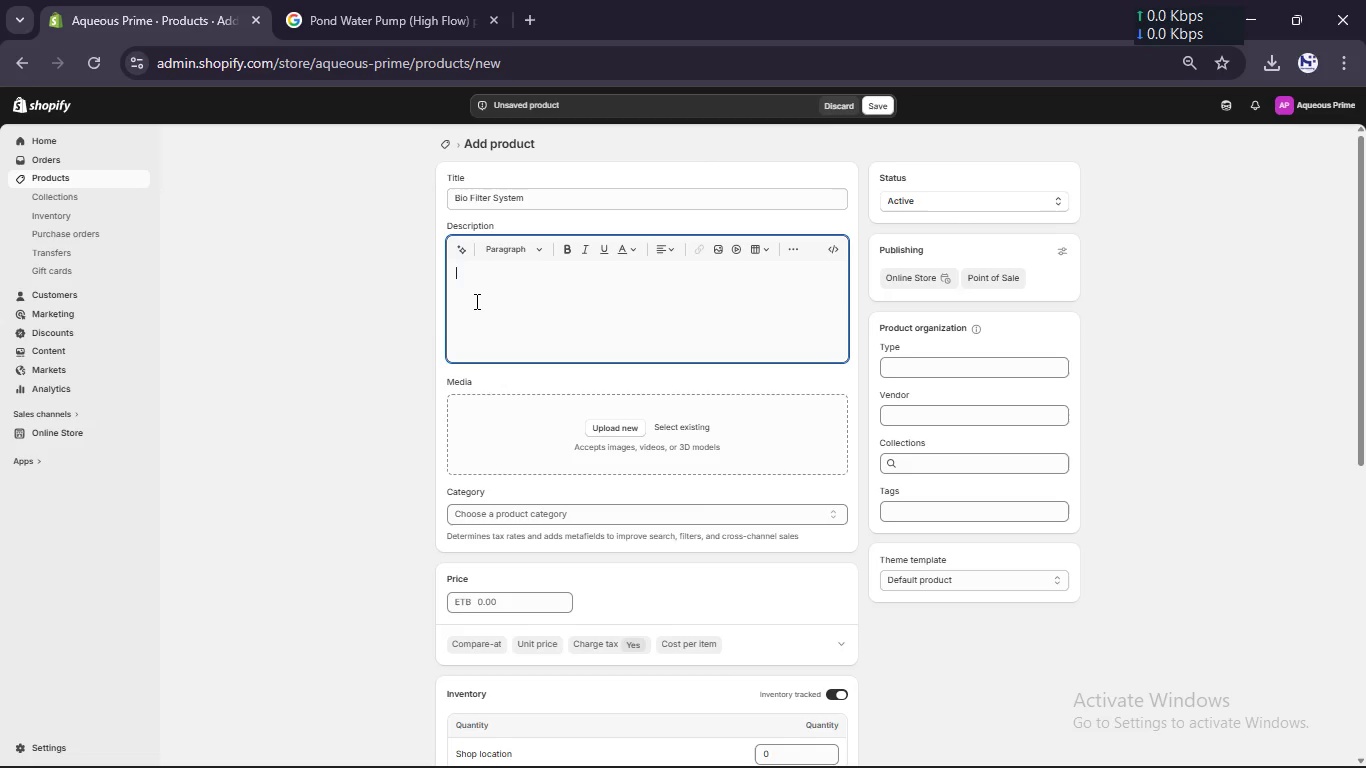 
type(Suu)
key(Backspace)
type(pports beneficial bcterial growth and removes toxins for natural water filtration)
 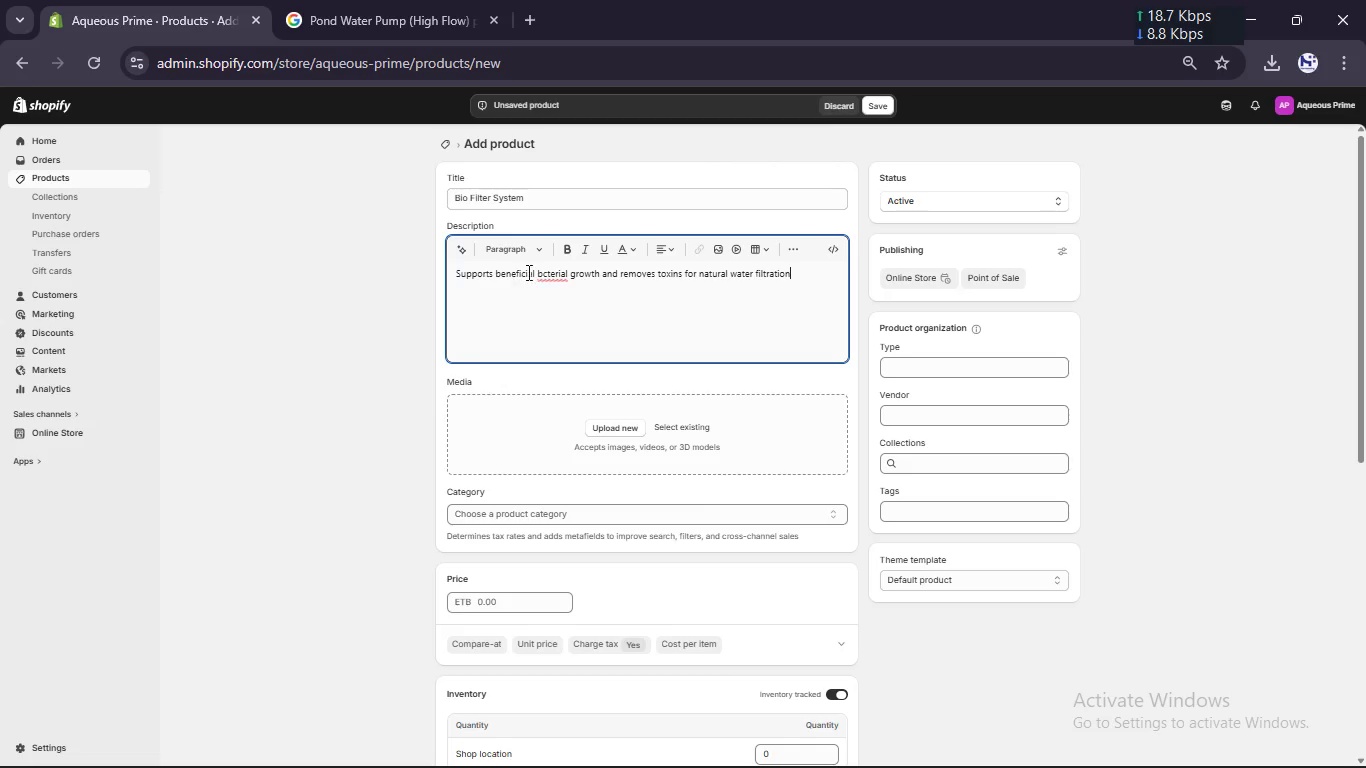 
left_click([546, 270])
 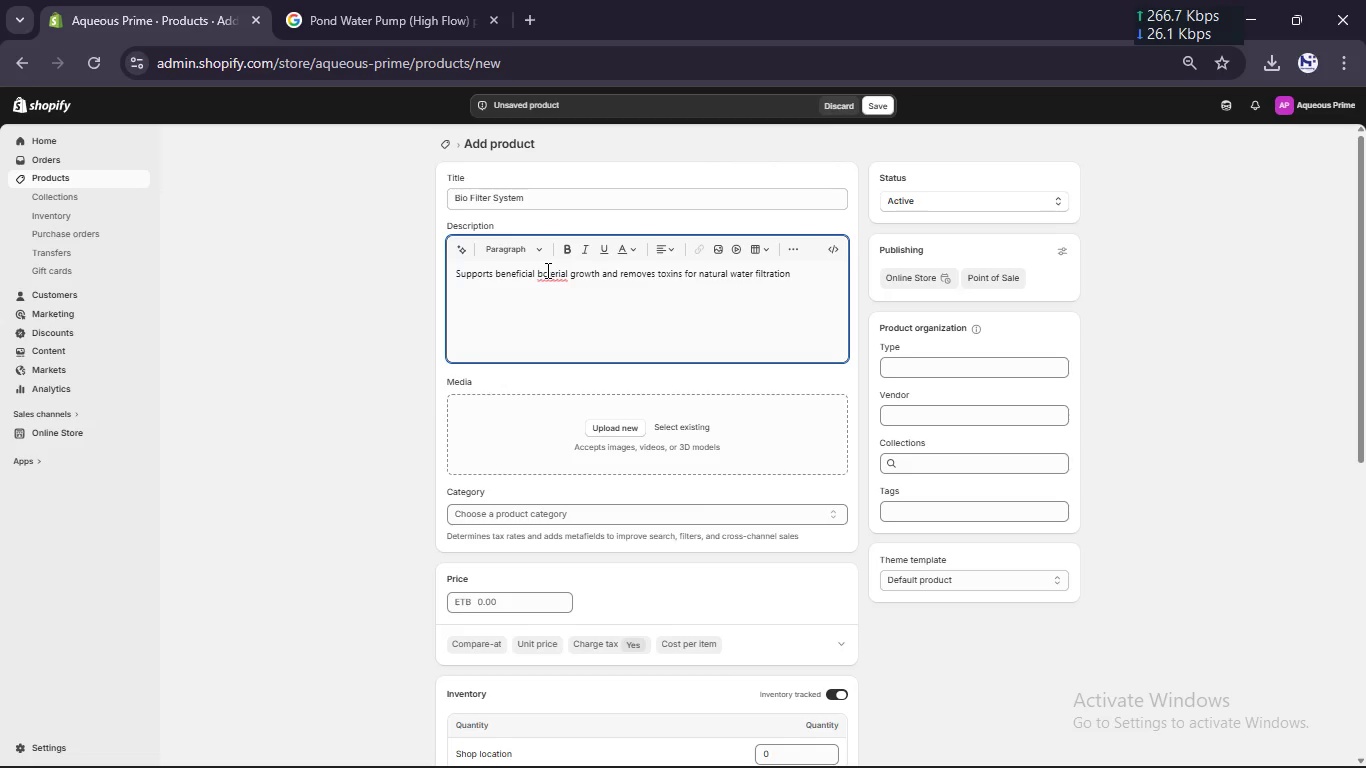 
key(ArrowLeft)
 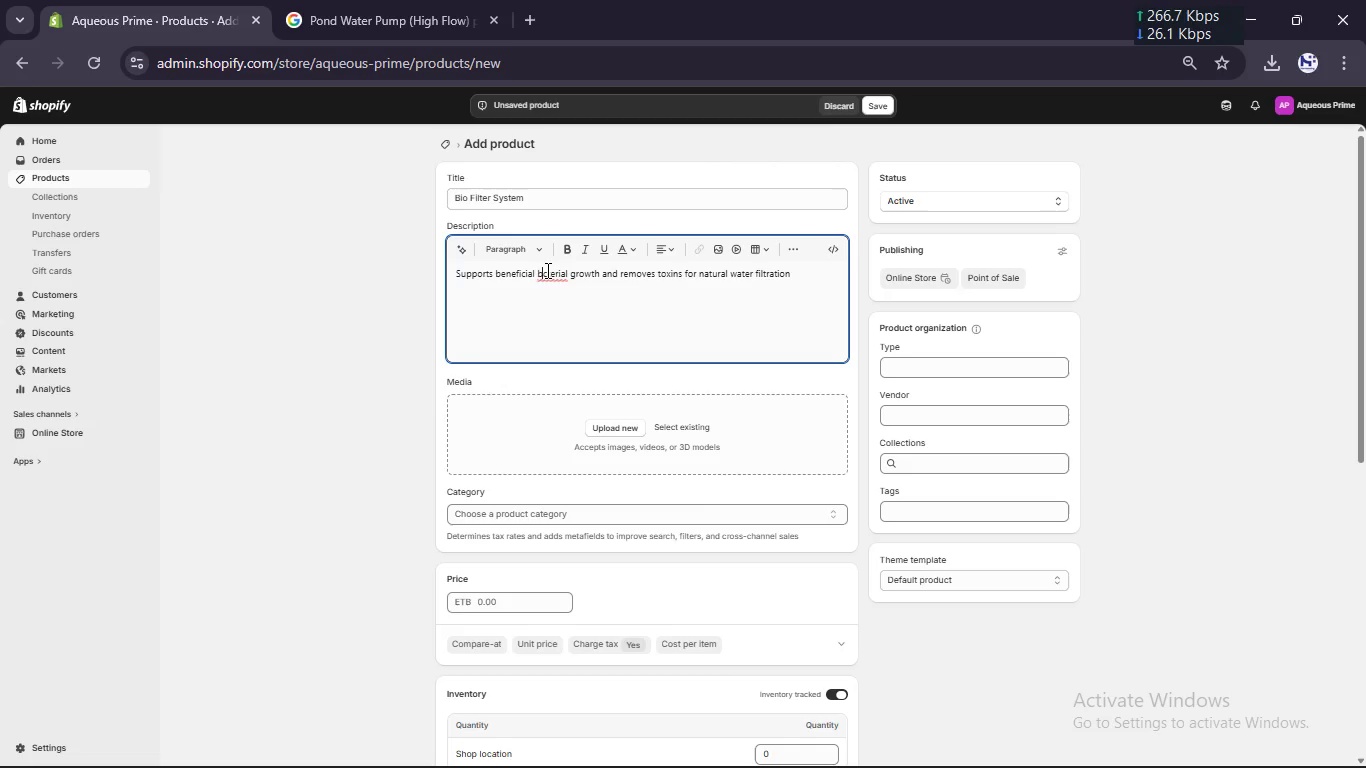 
key(S)
 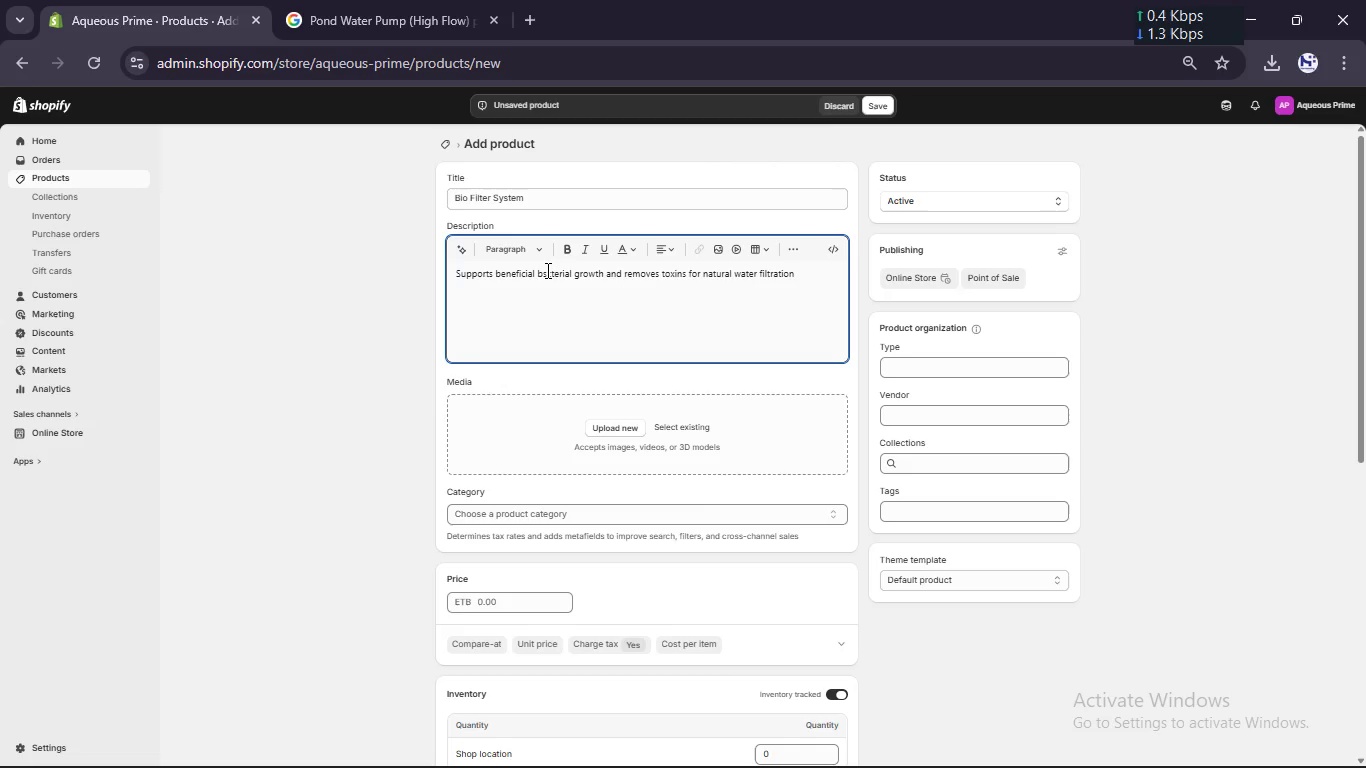 
key(Backspace)
 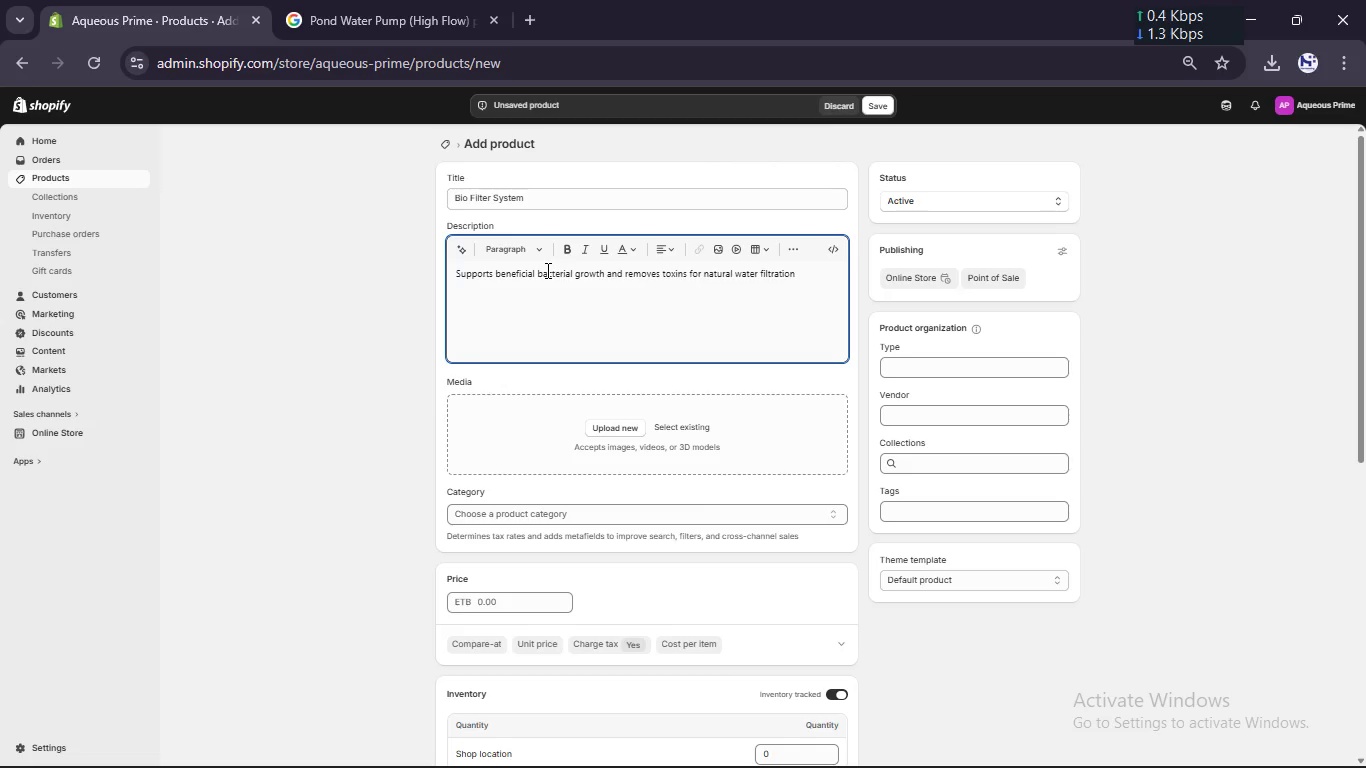 
key(A)
 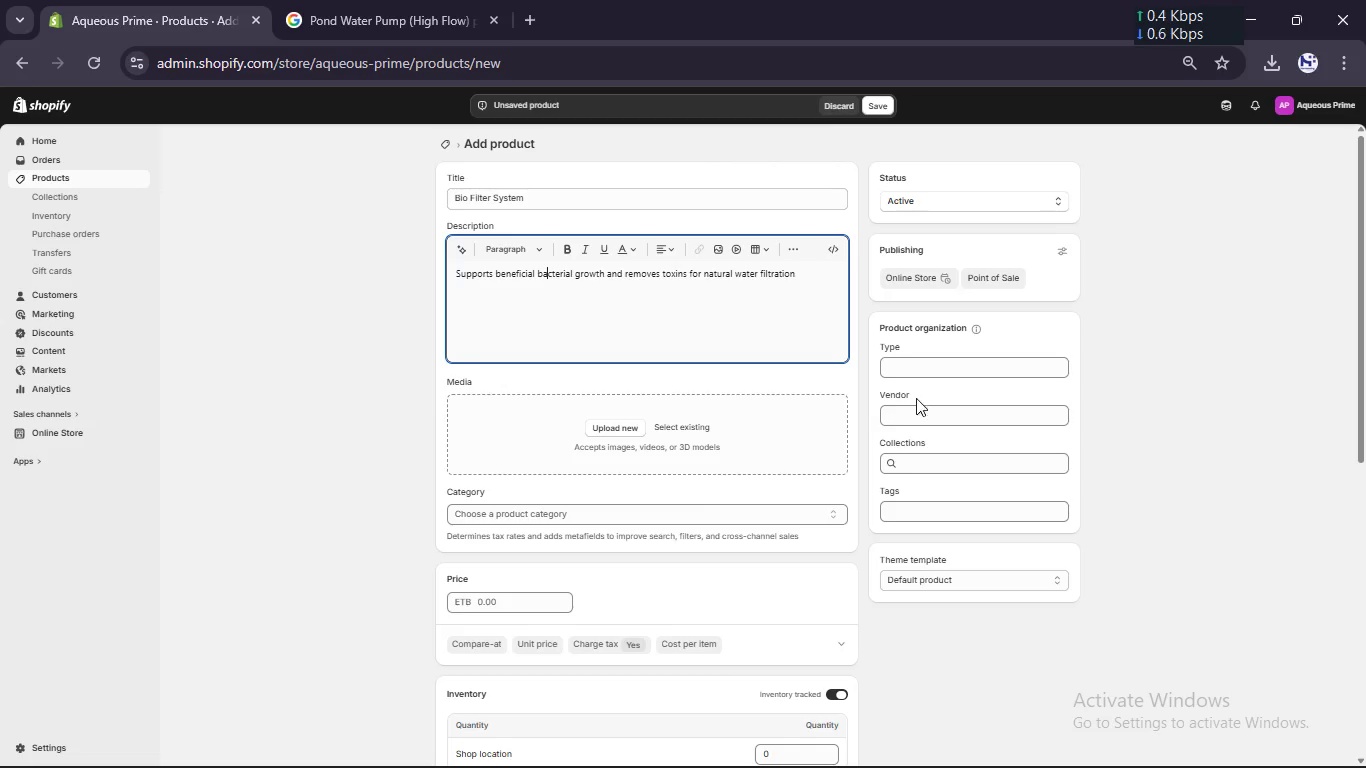 
left_click([918, 370])
 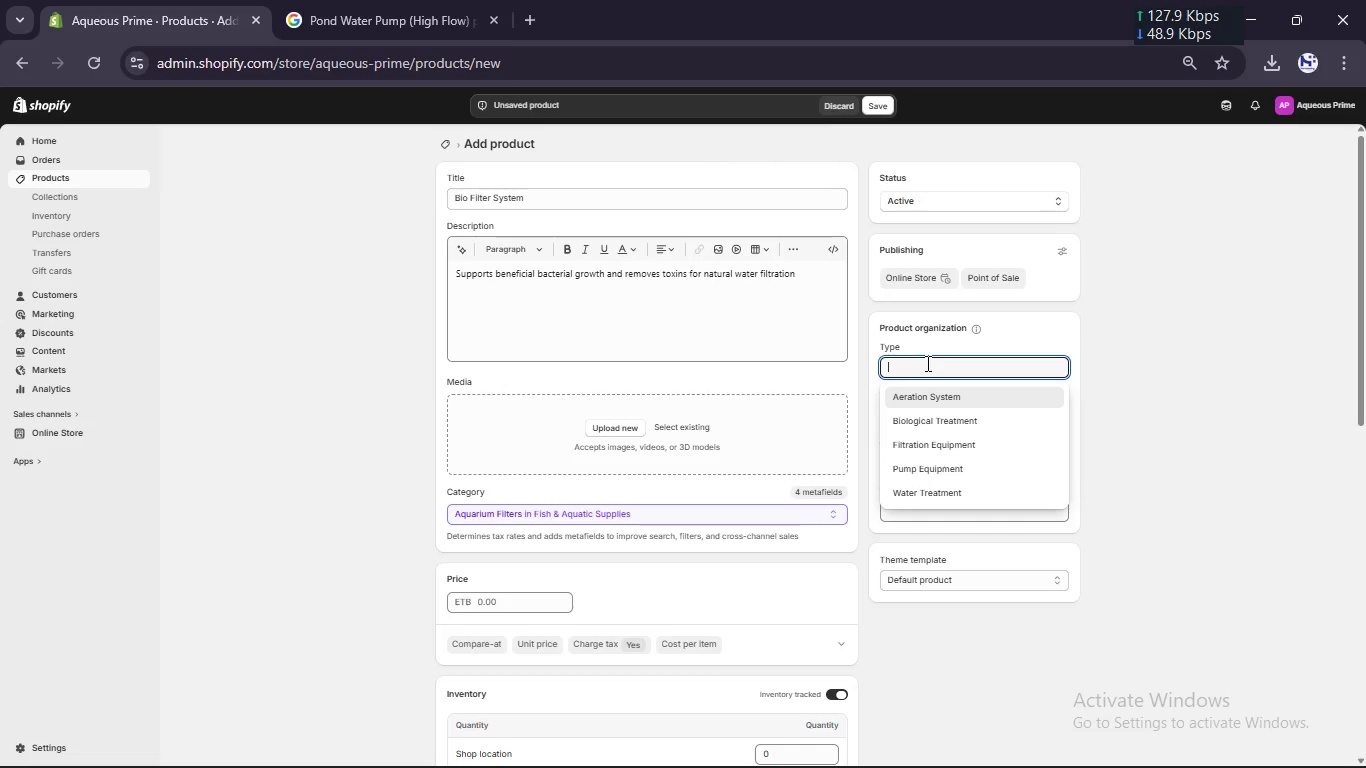 
left_click([940, 447])
 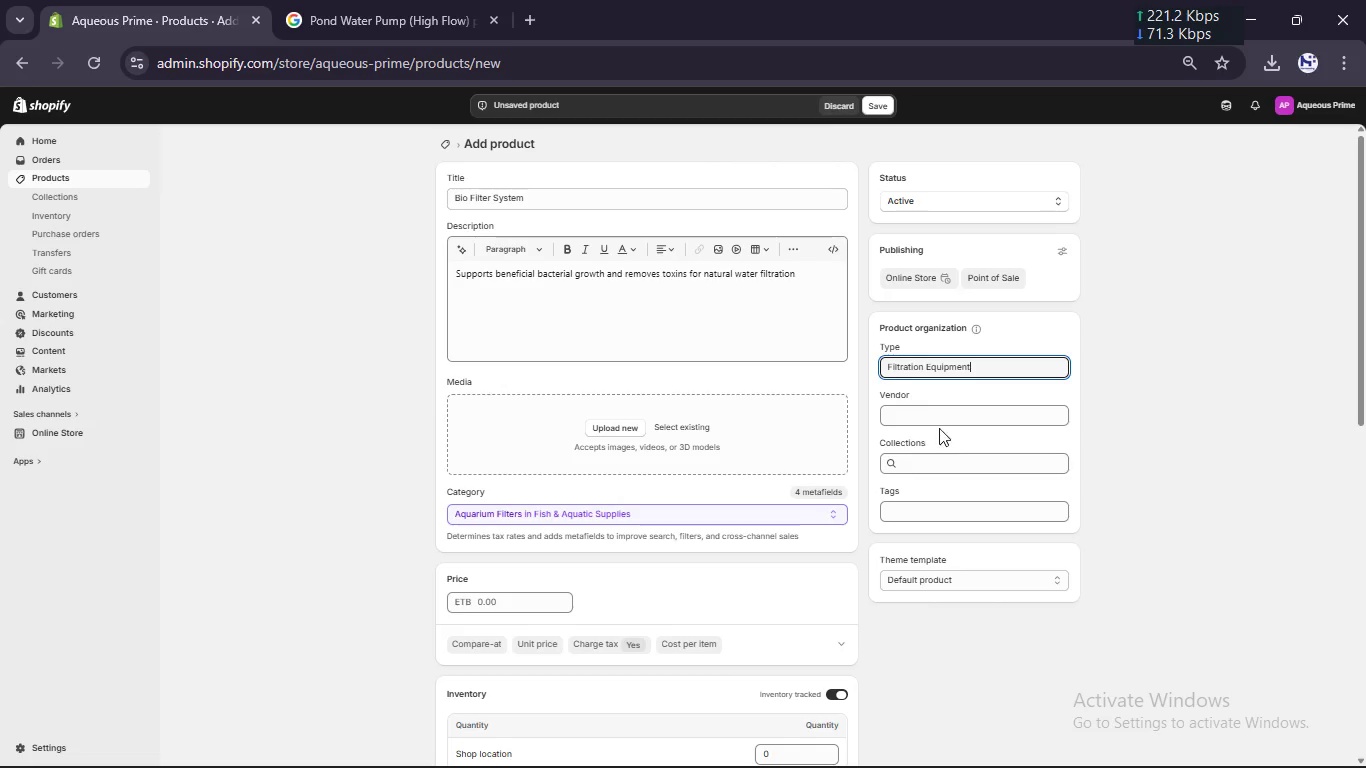 
left_click([930, 407])
 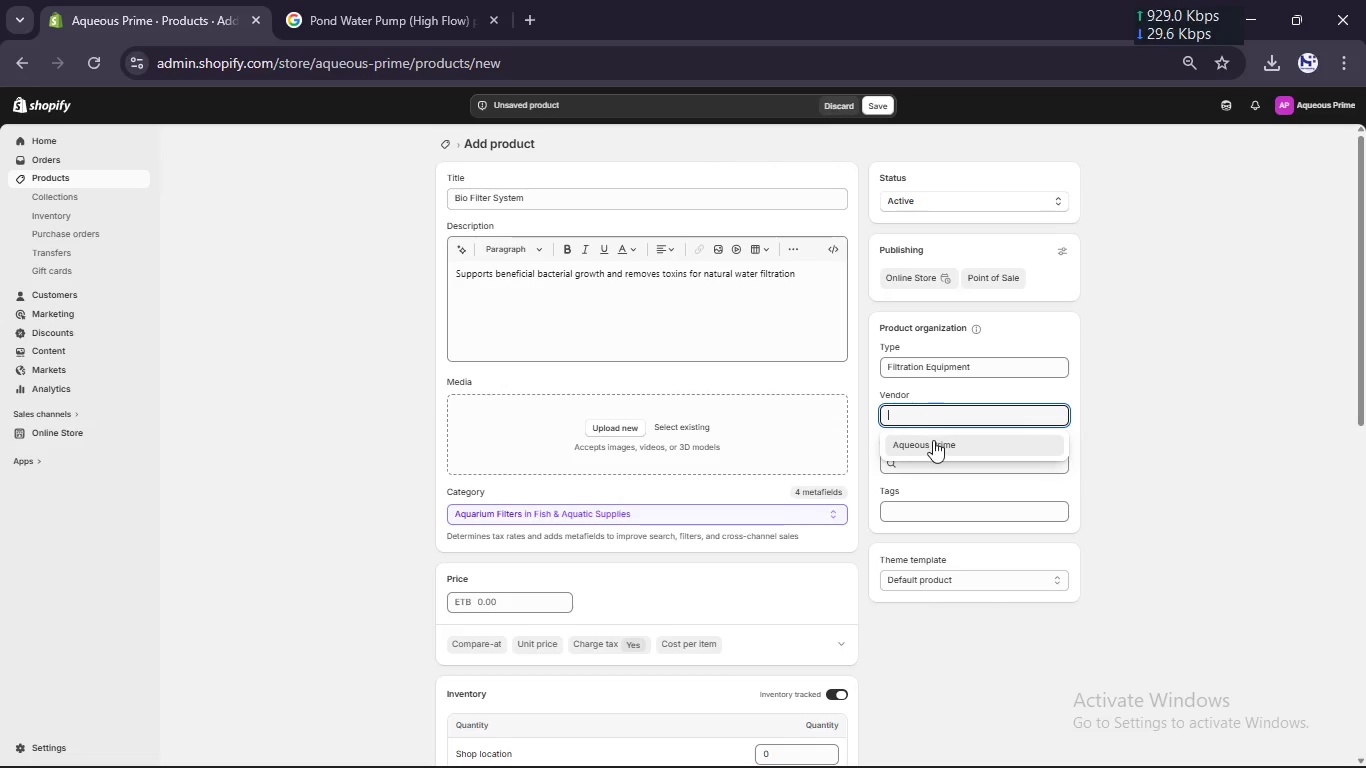 
left_click([934, 441])
 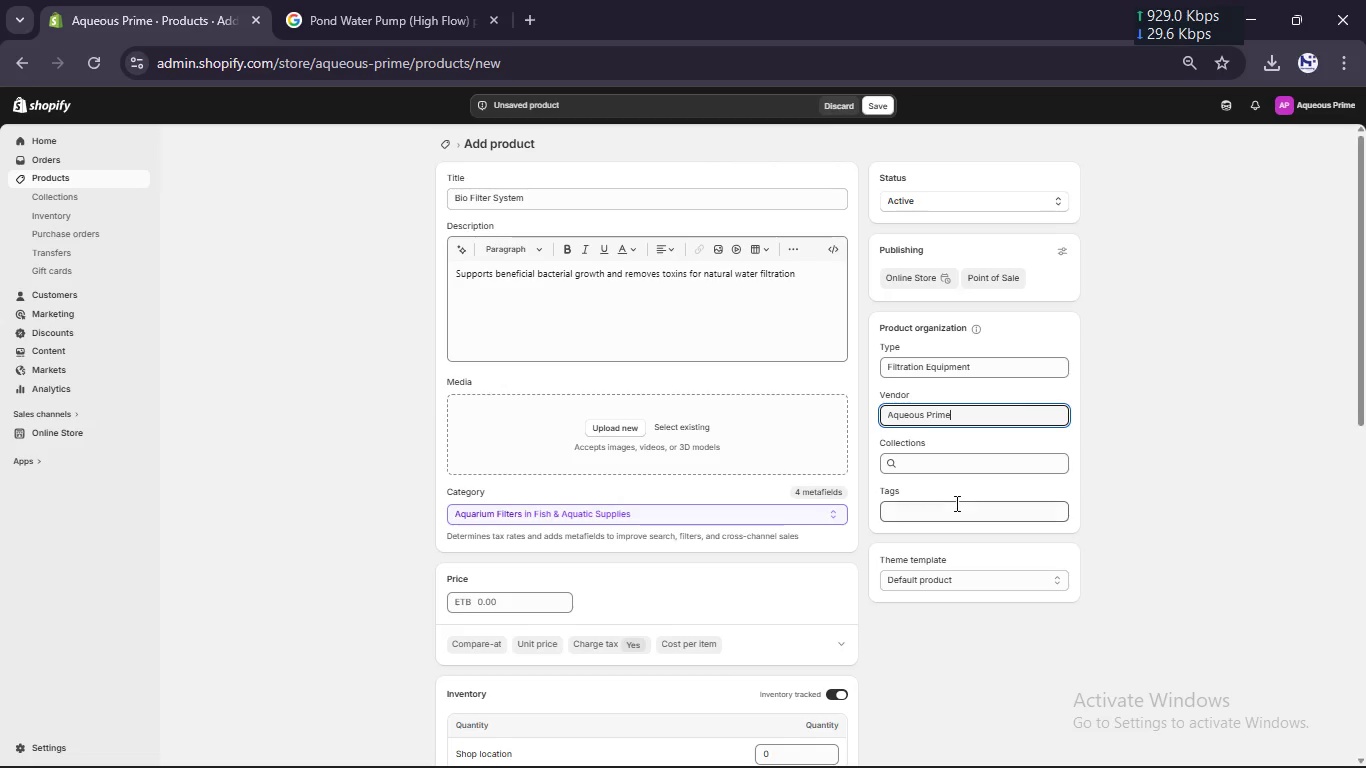 
left_click([955, 504])
 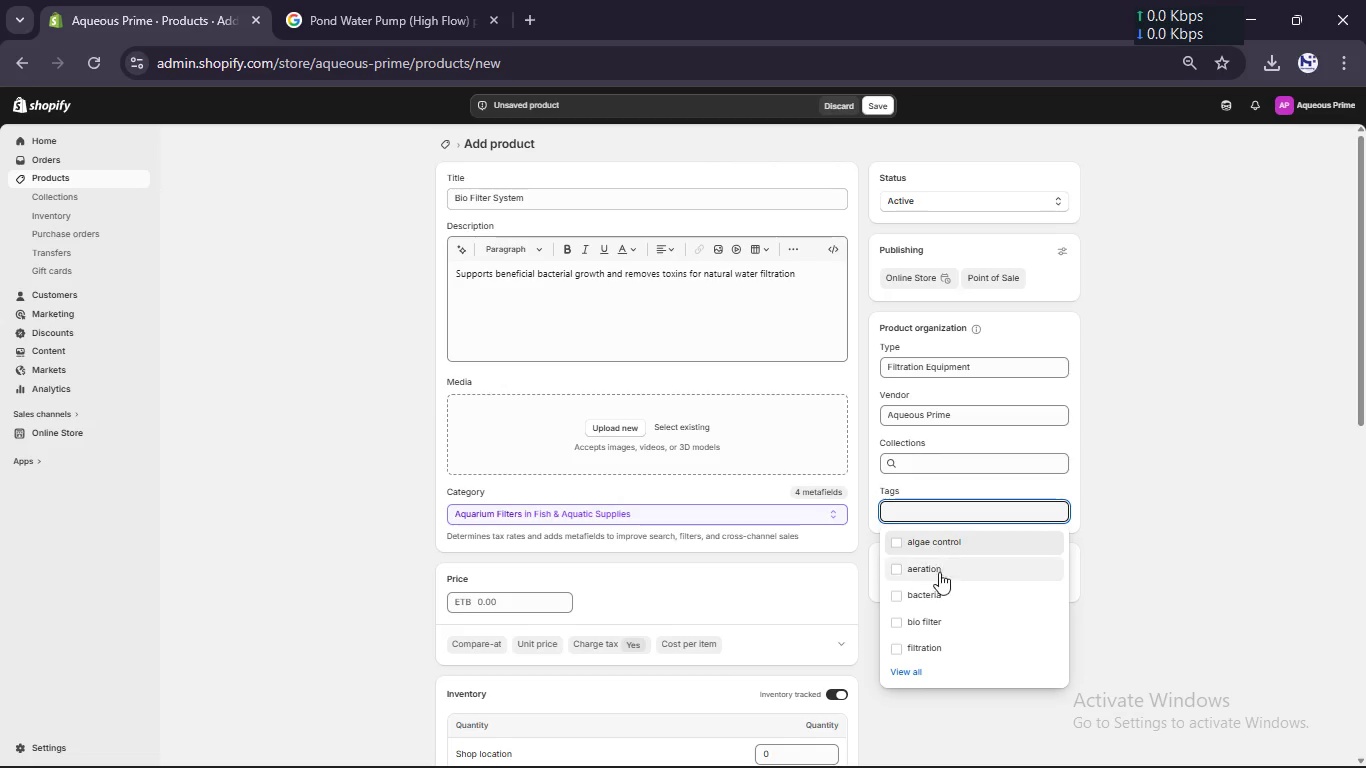 
left_click([898, 600])
 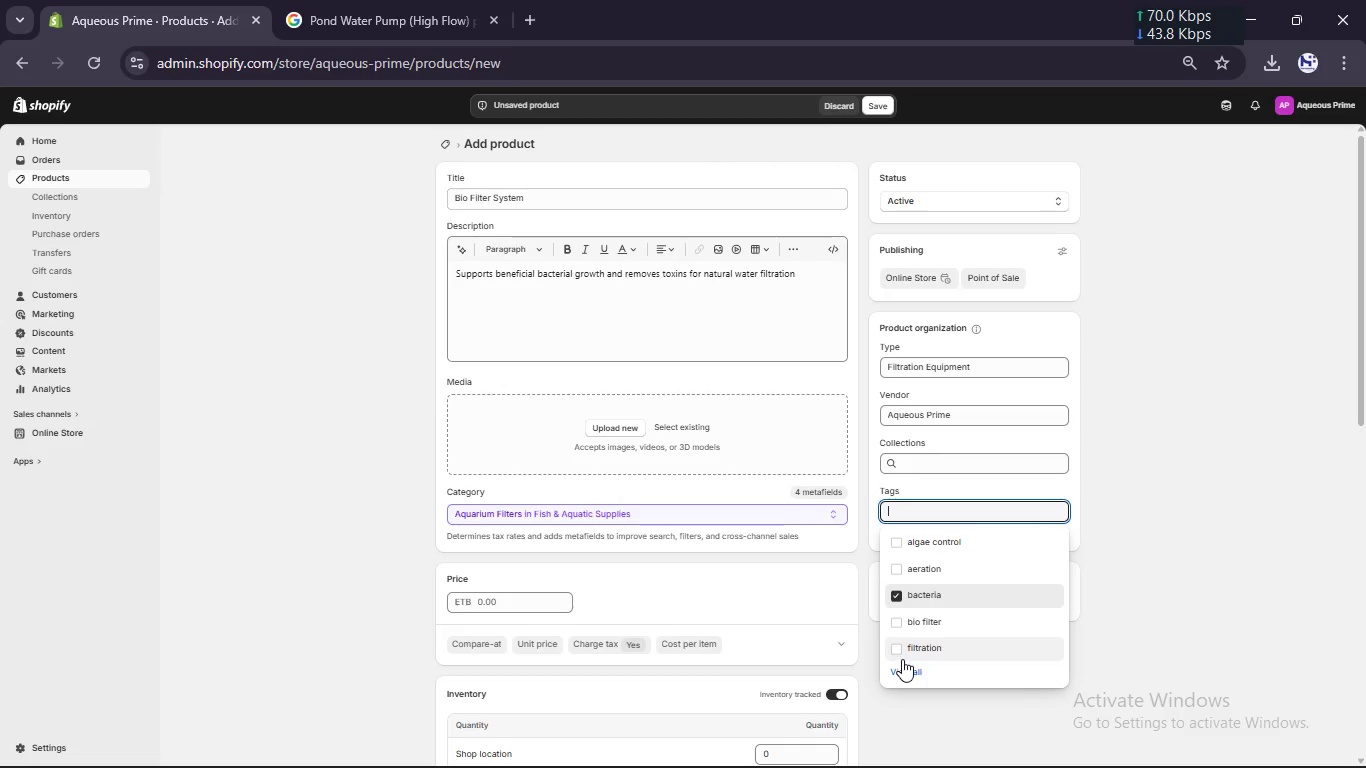 
left_click([897, 654])
 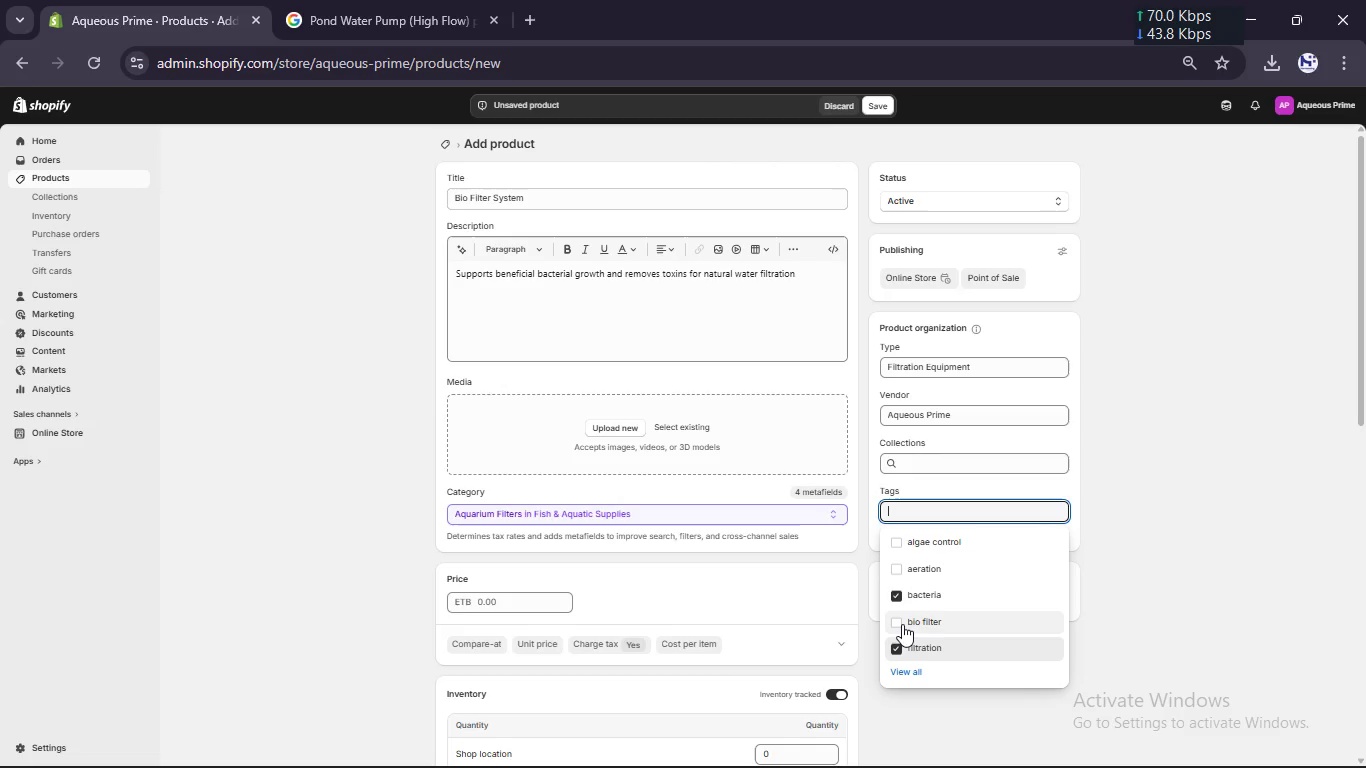 
left_click([902, 621])
 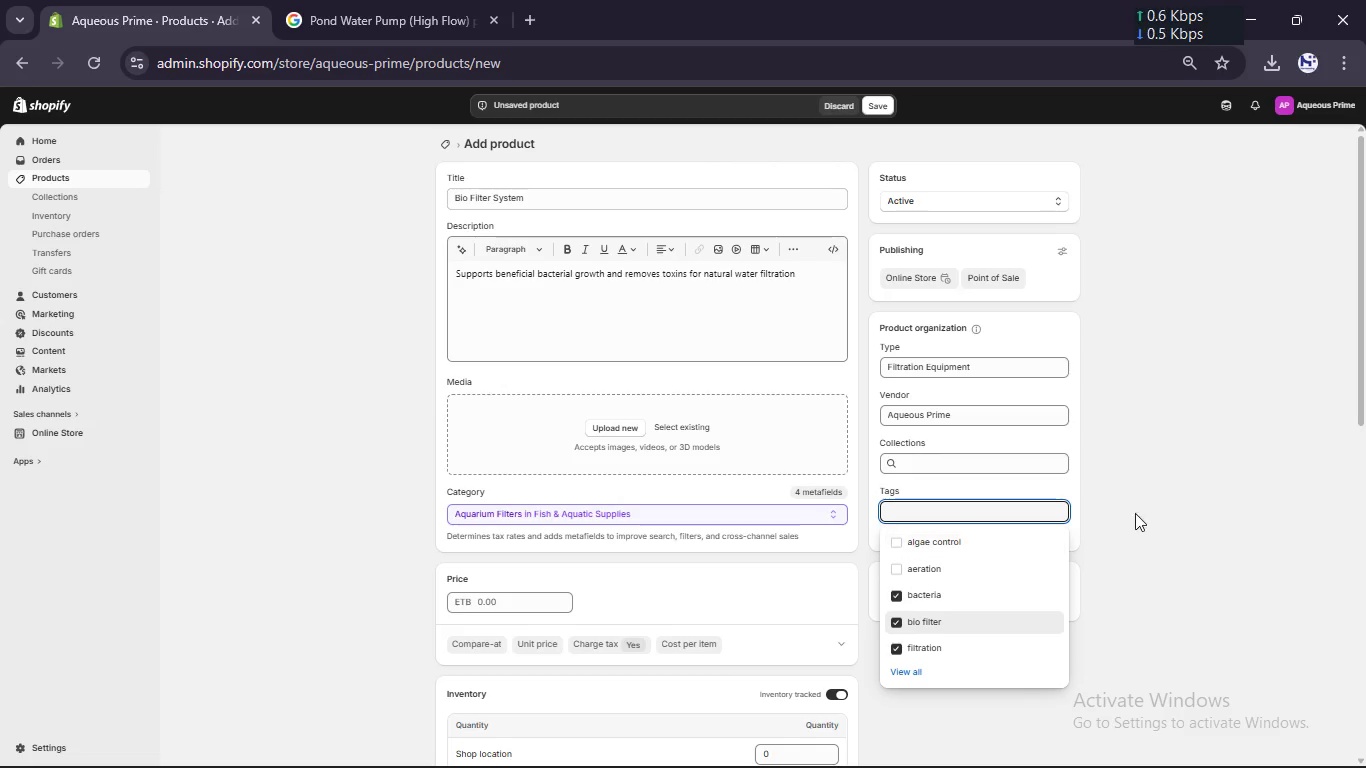 
left_click([1156, 509])
 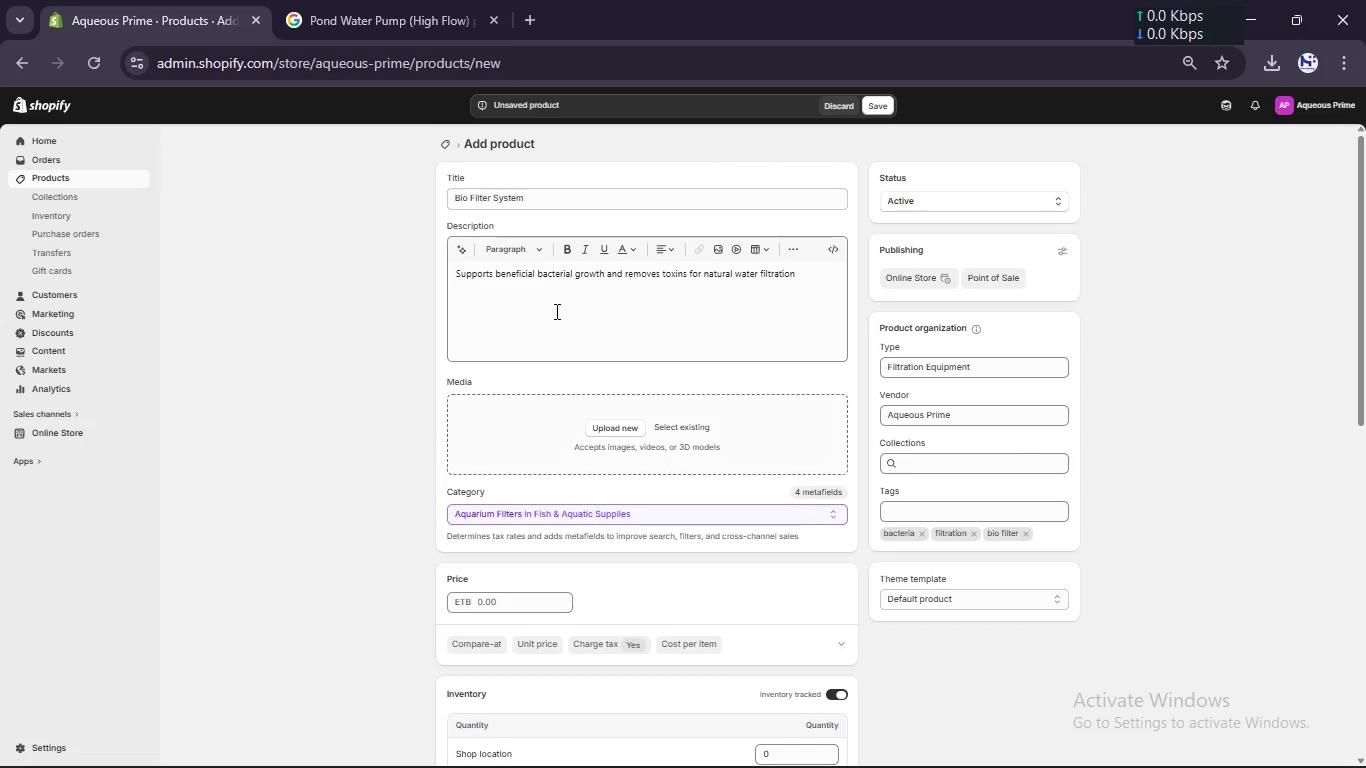 
left_click([563, 192])
 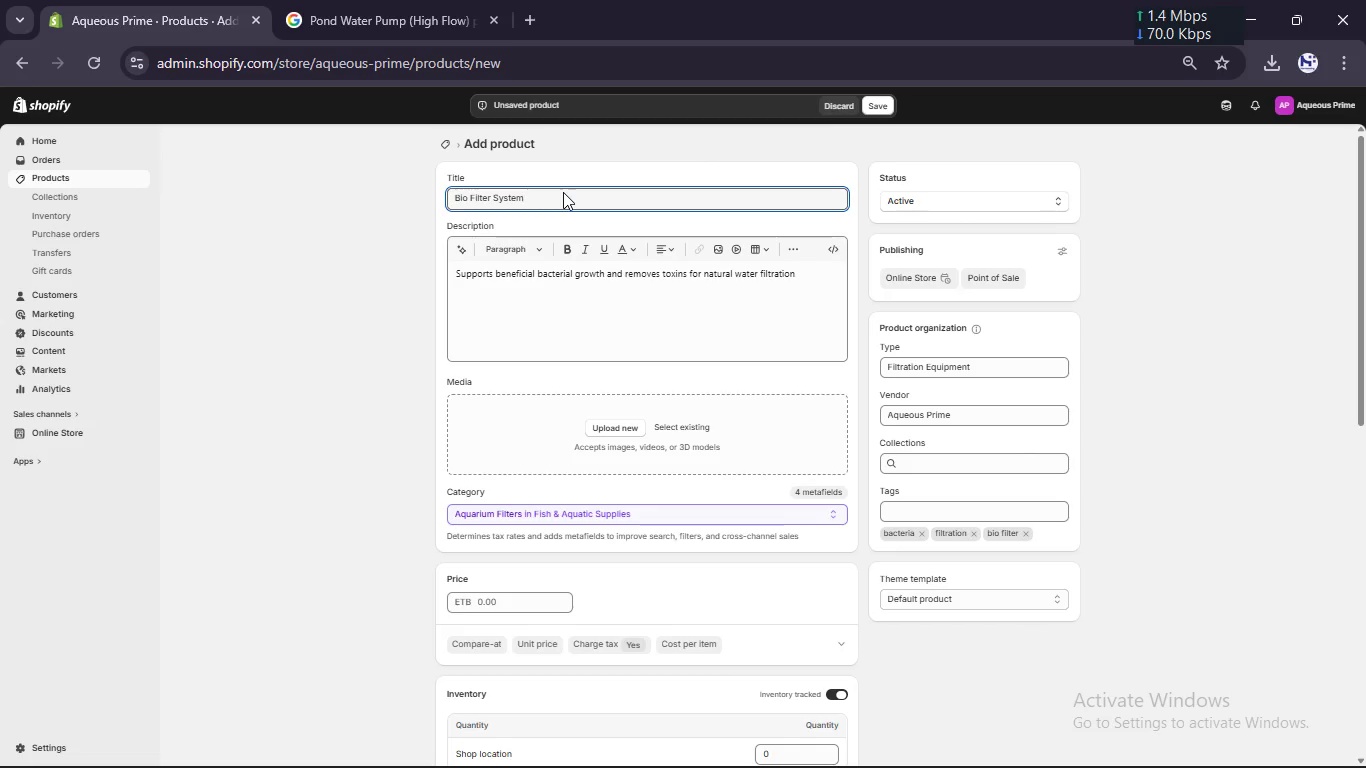 
key(Control+A)
 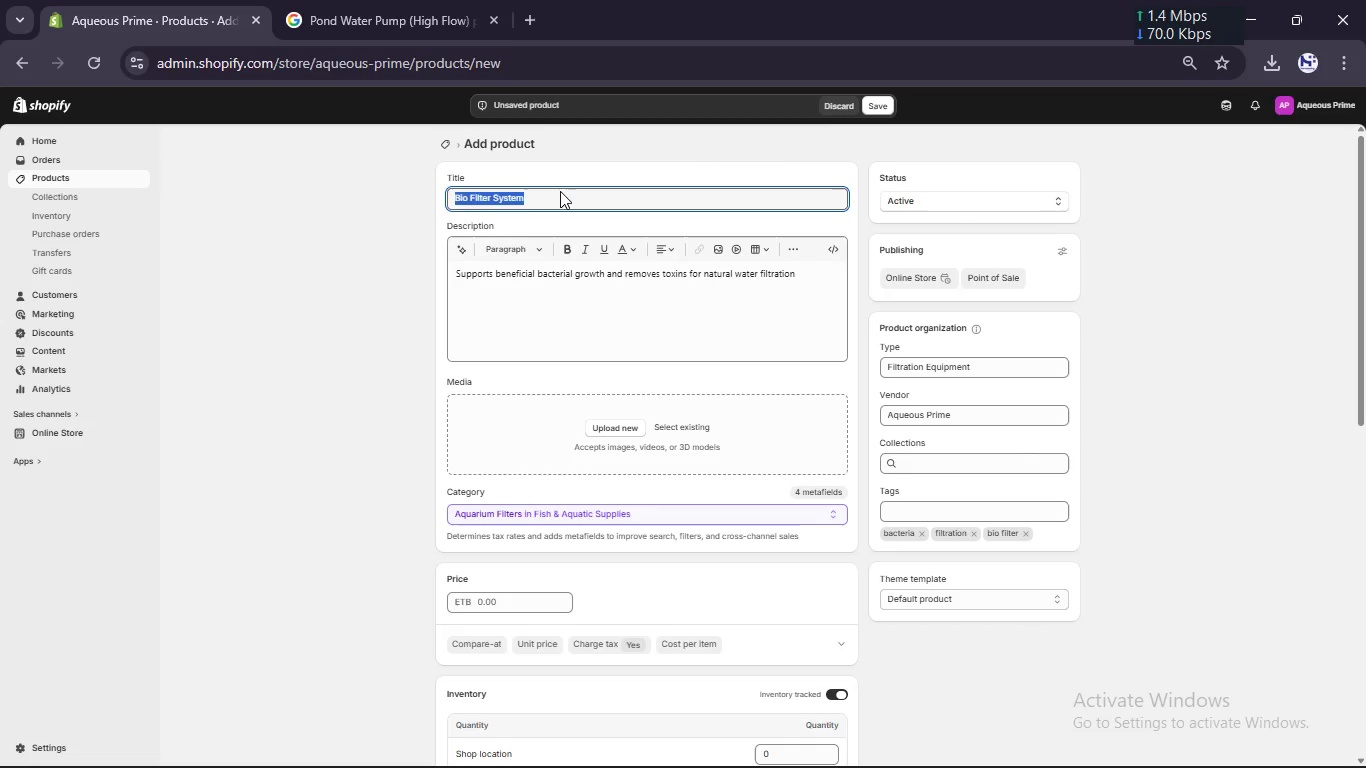 
hold_key(key=X, duration=0.8)
 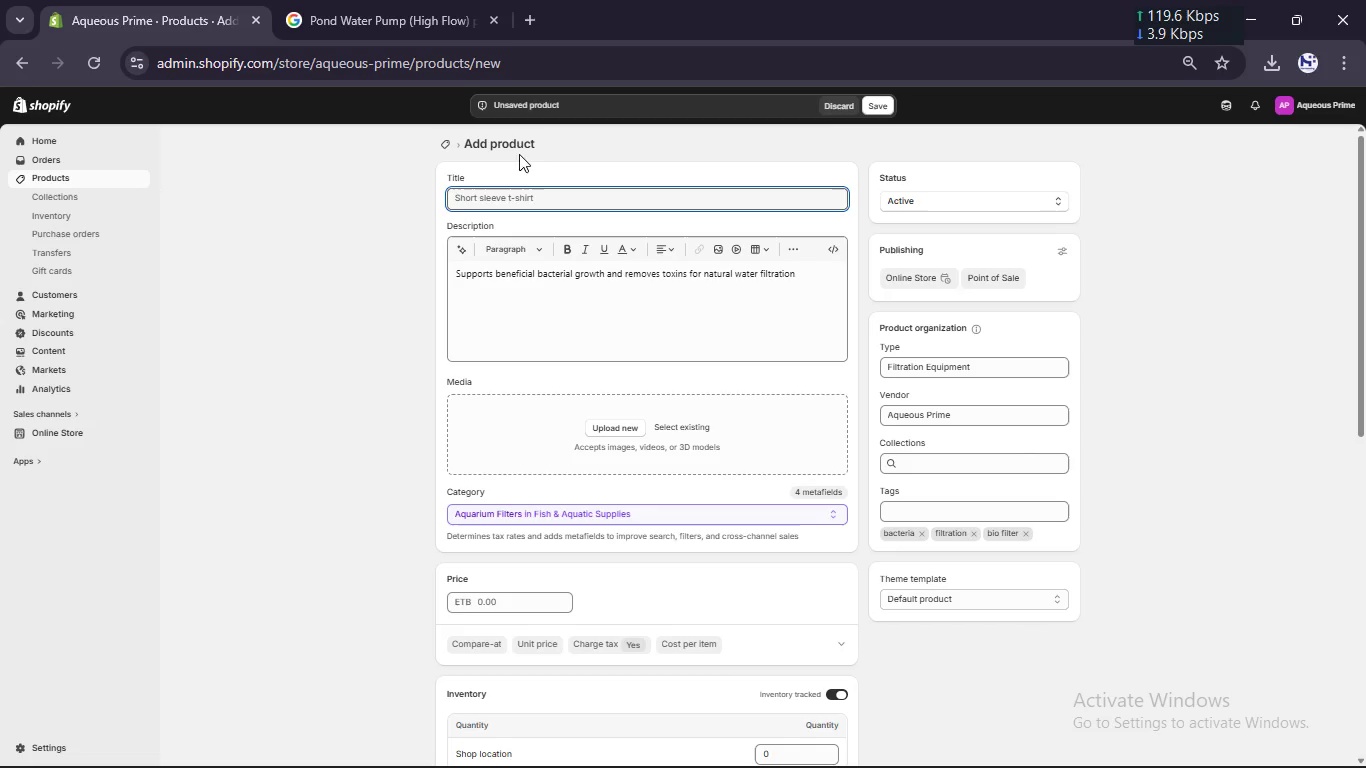 
key(Control+V)
 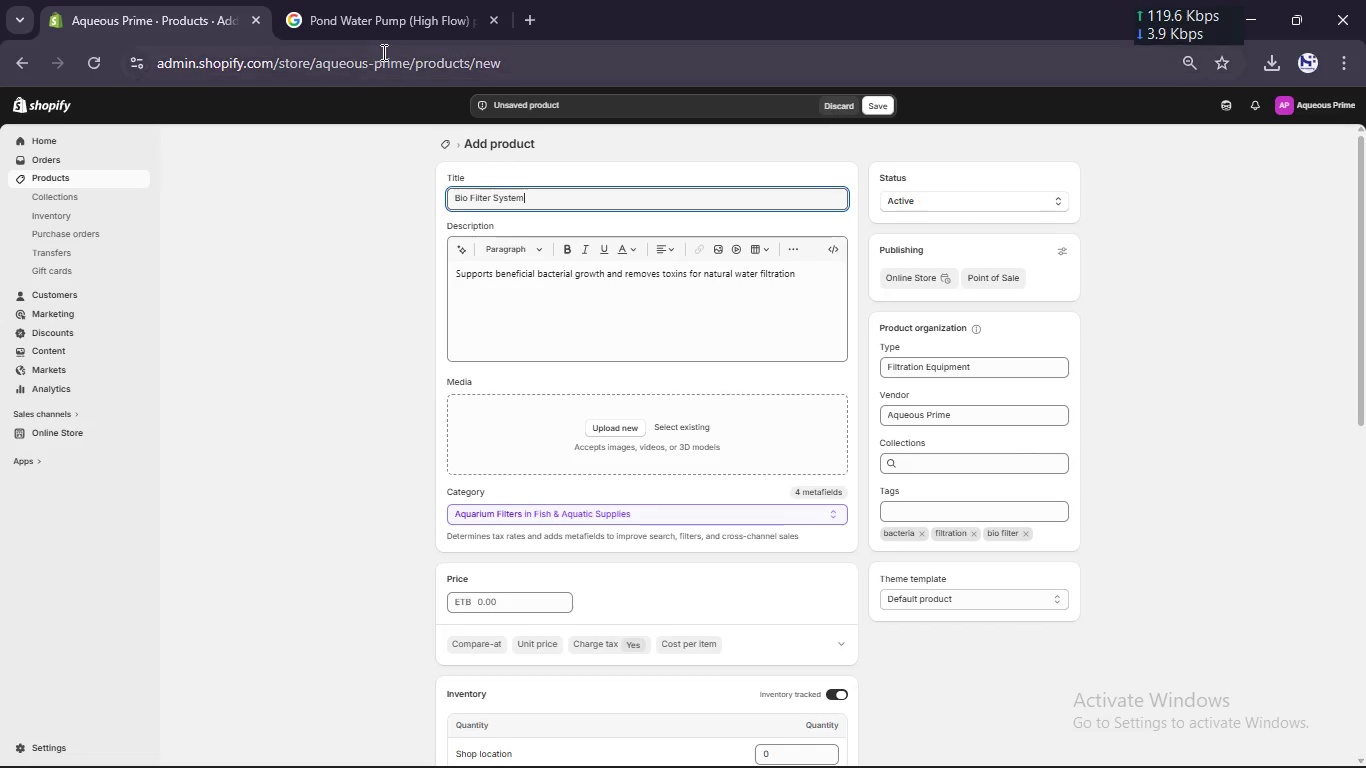 
left_click([379, 28])
 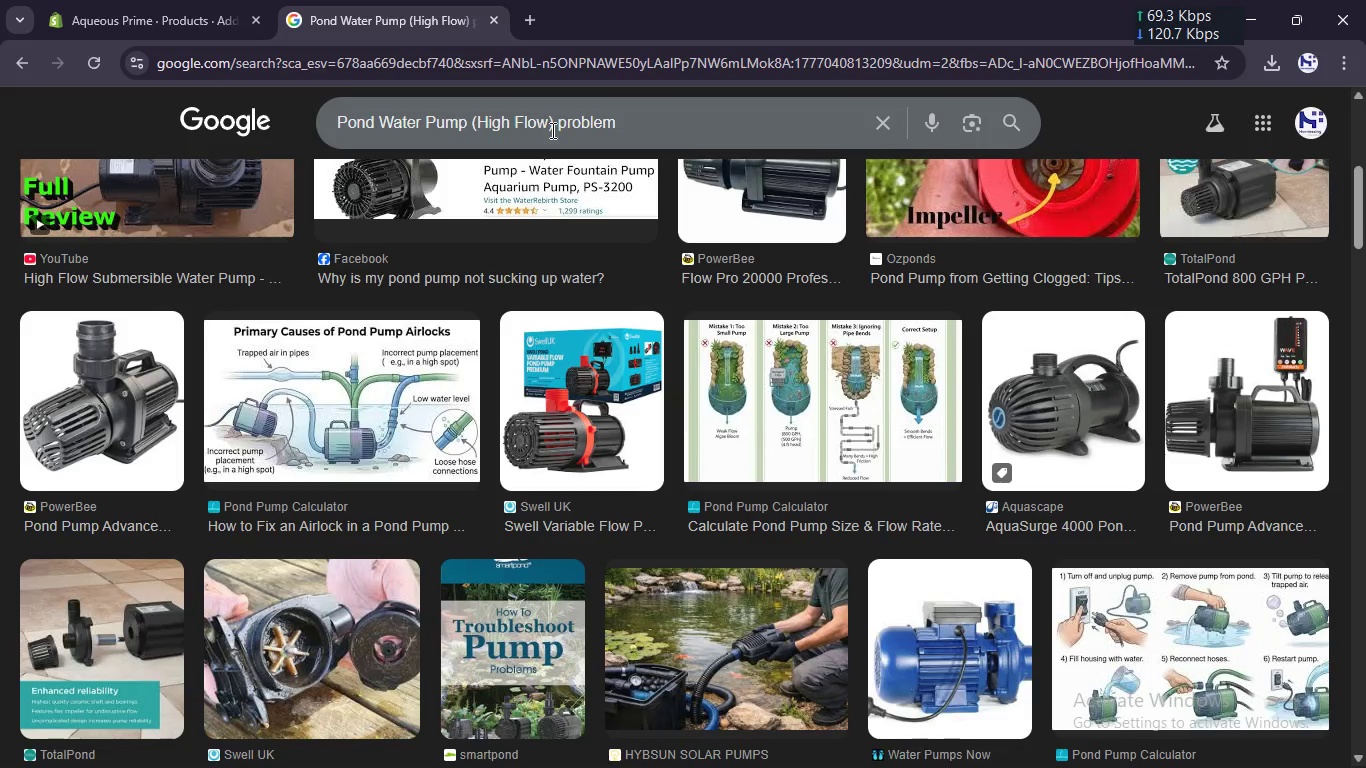 
left_click_drag(start_coordinate=[551, 128], to_coordinate=[326, 132])
 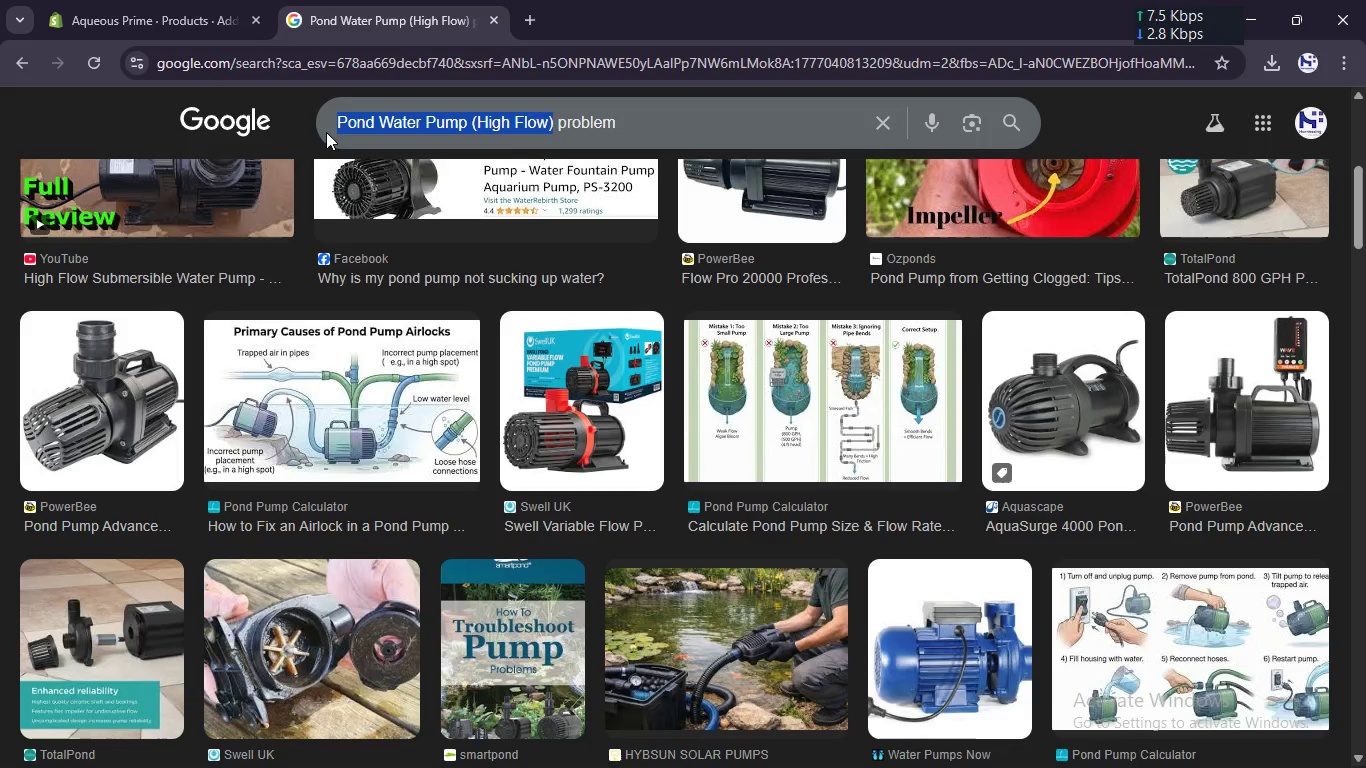 
key(Control+V)
 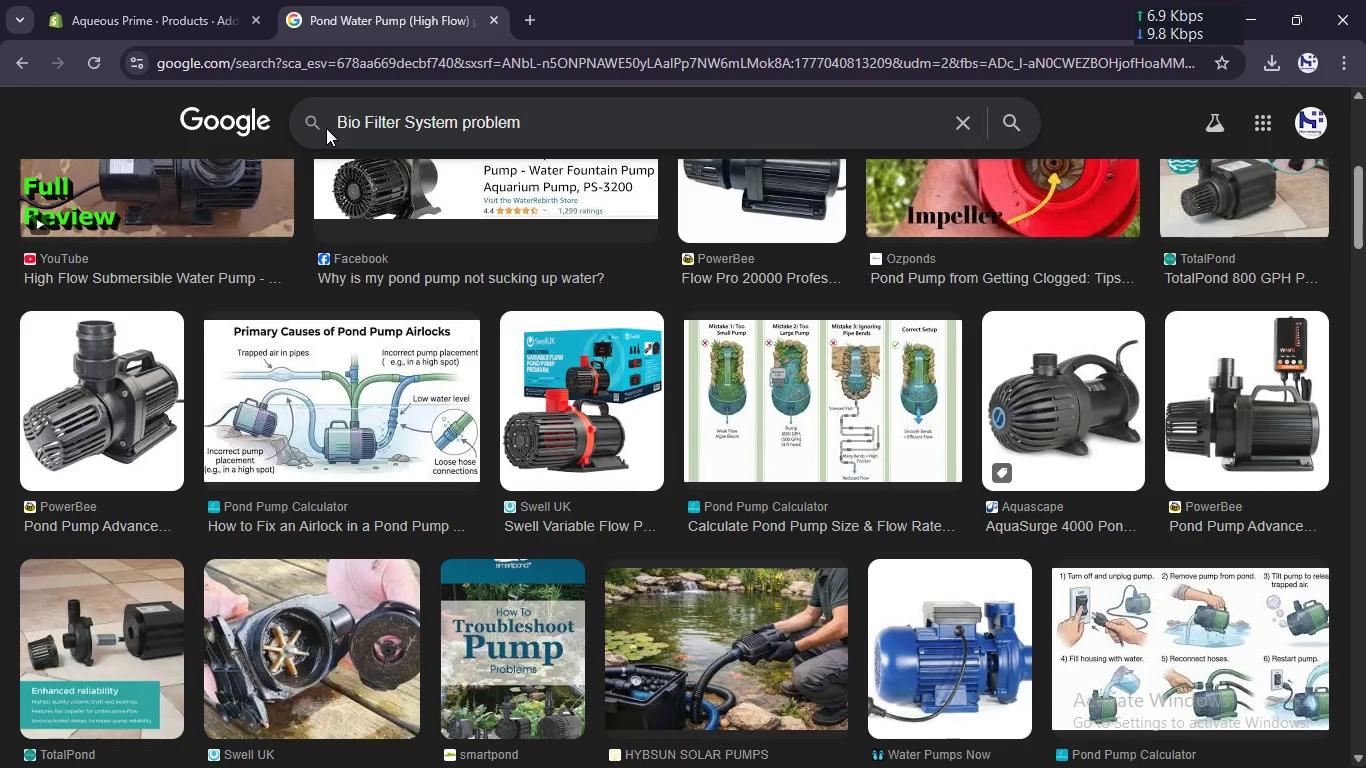 
key(Enter)
 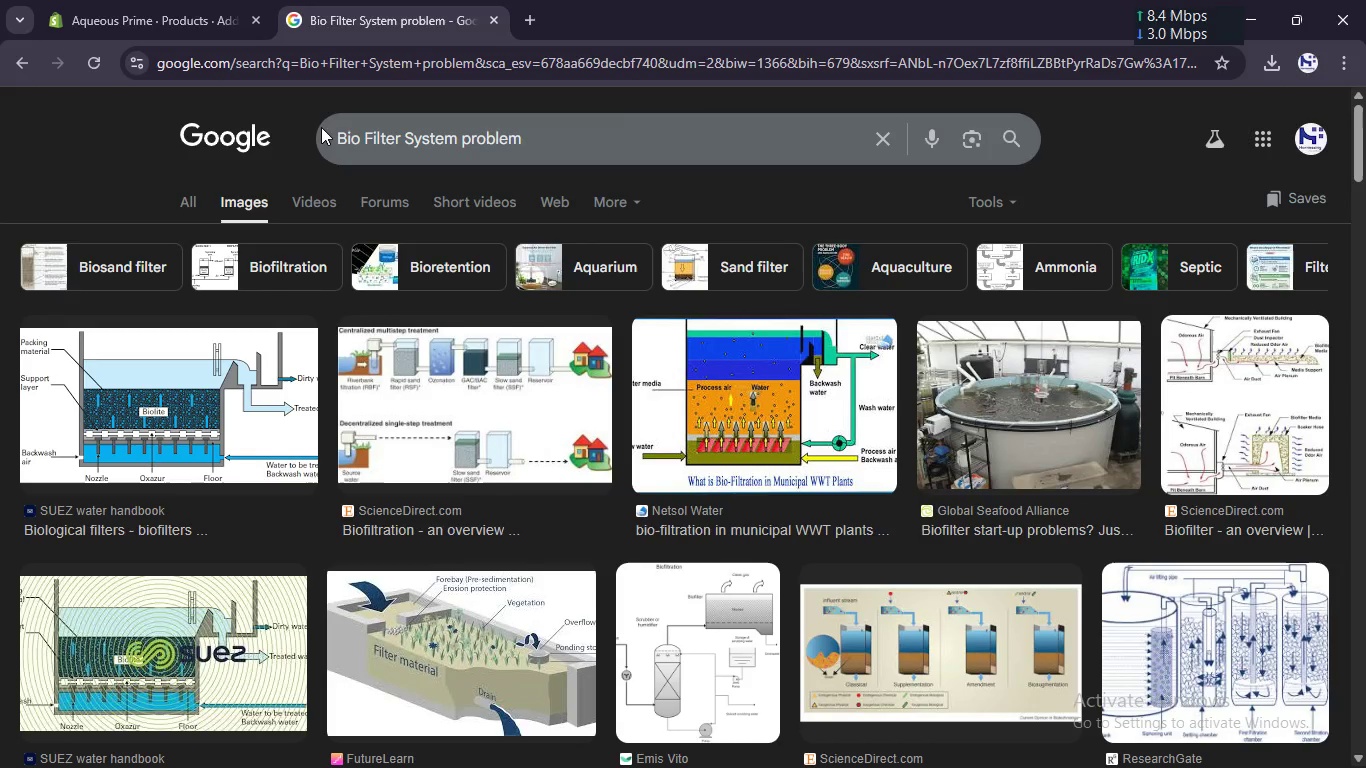 
right_click([208, 371])
 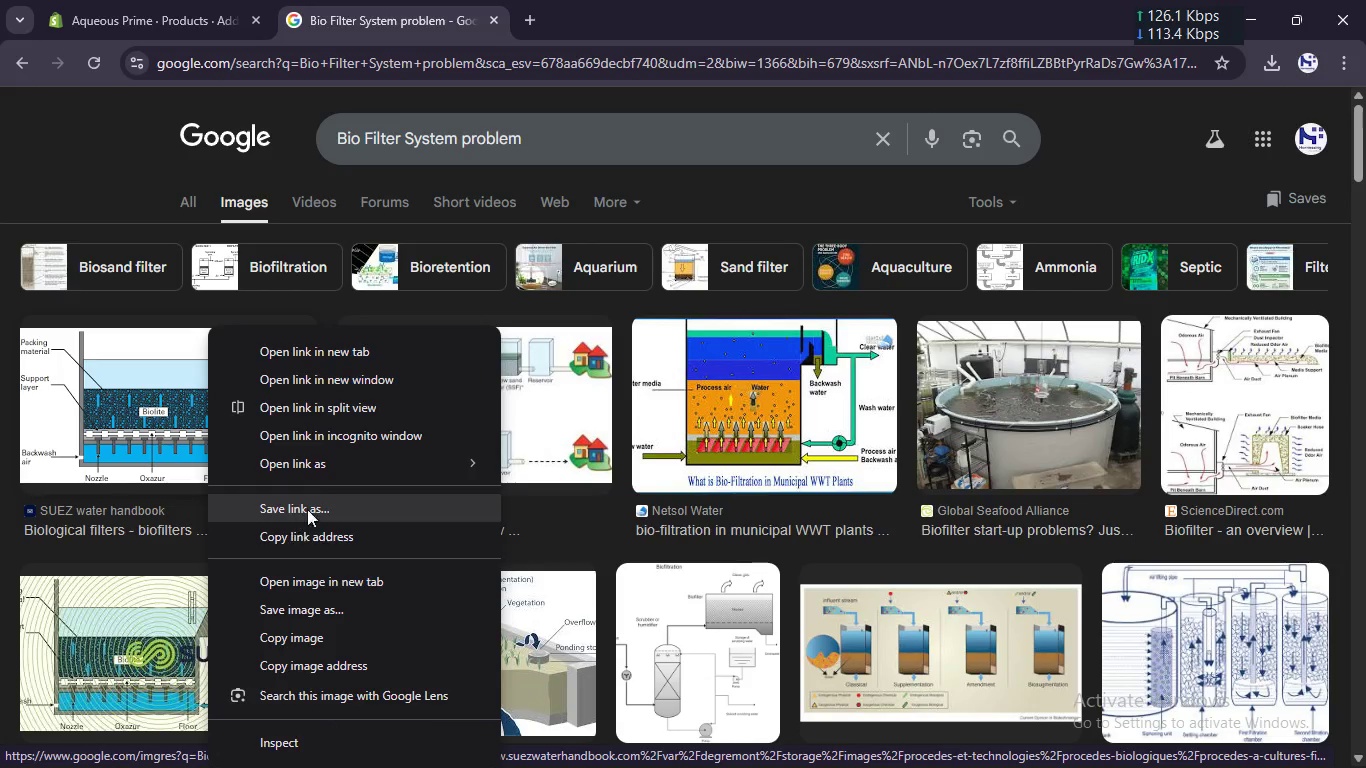 
left_click([327, 613])
 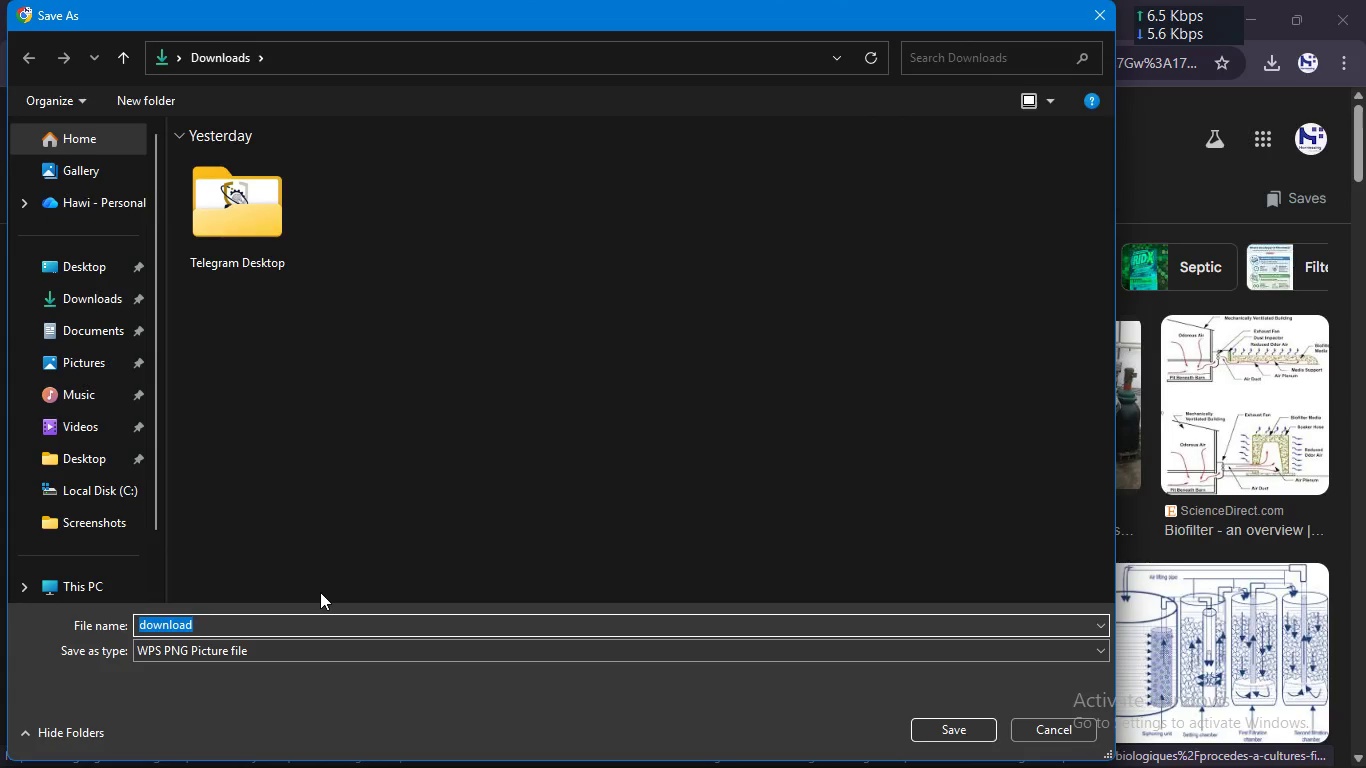 
key(Enter)
 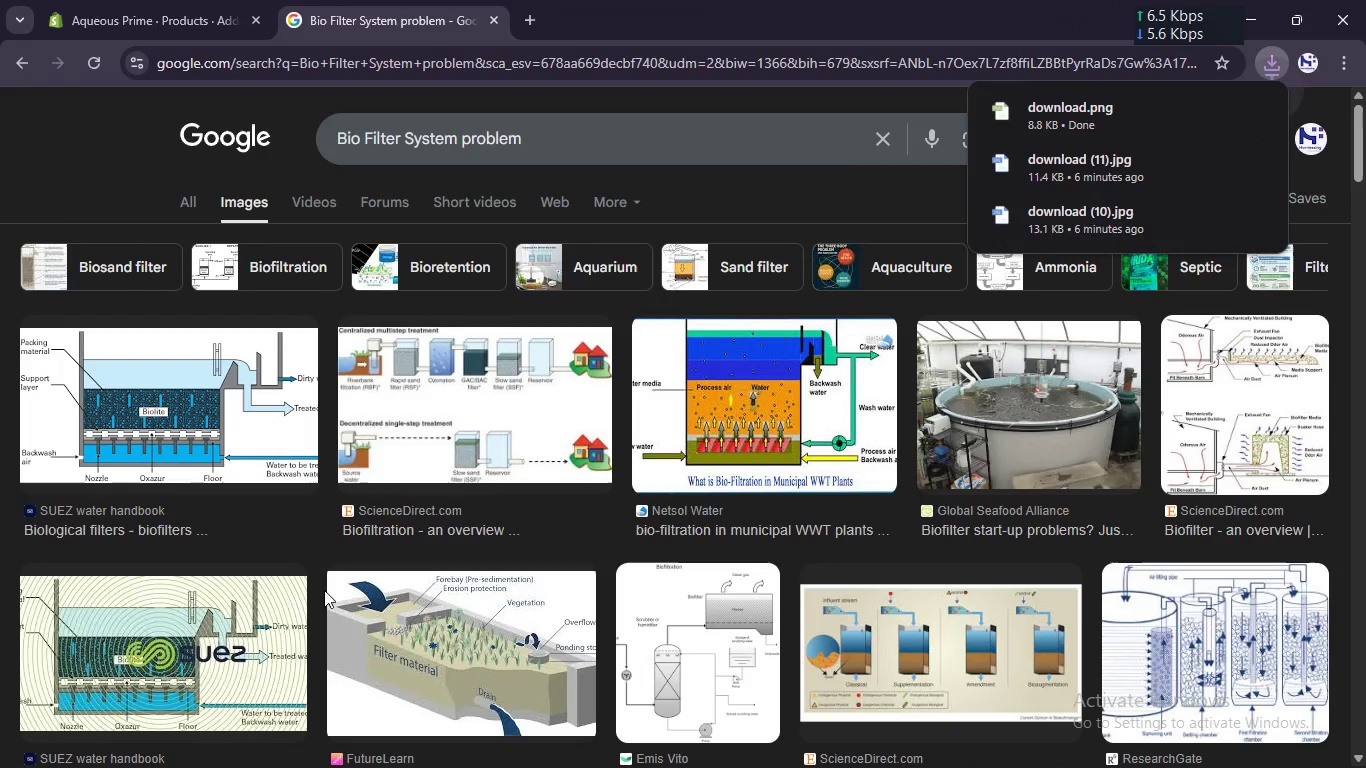 
scroll: coordinate [383, 565], scroll_direction: down, amount: 8.0
 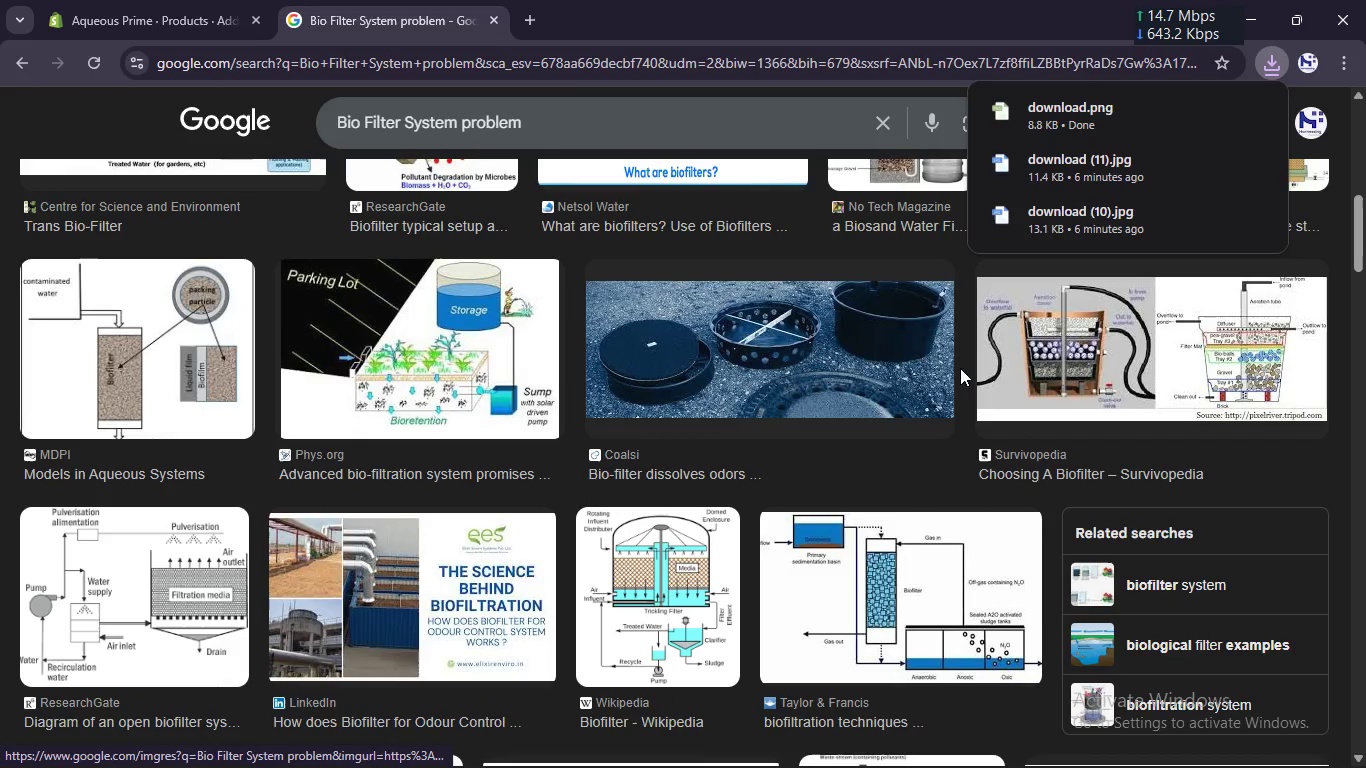 
scroll: coordinate [903, 356], scroll_direction: none, amount: 0.0
 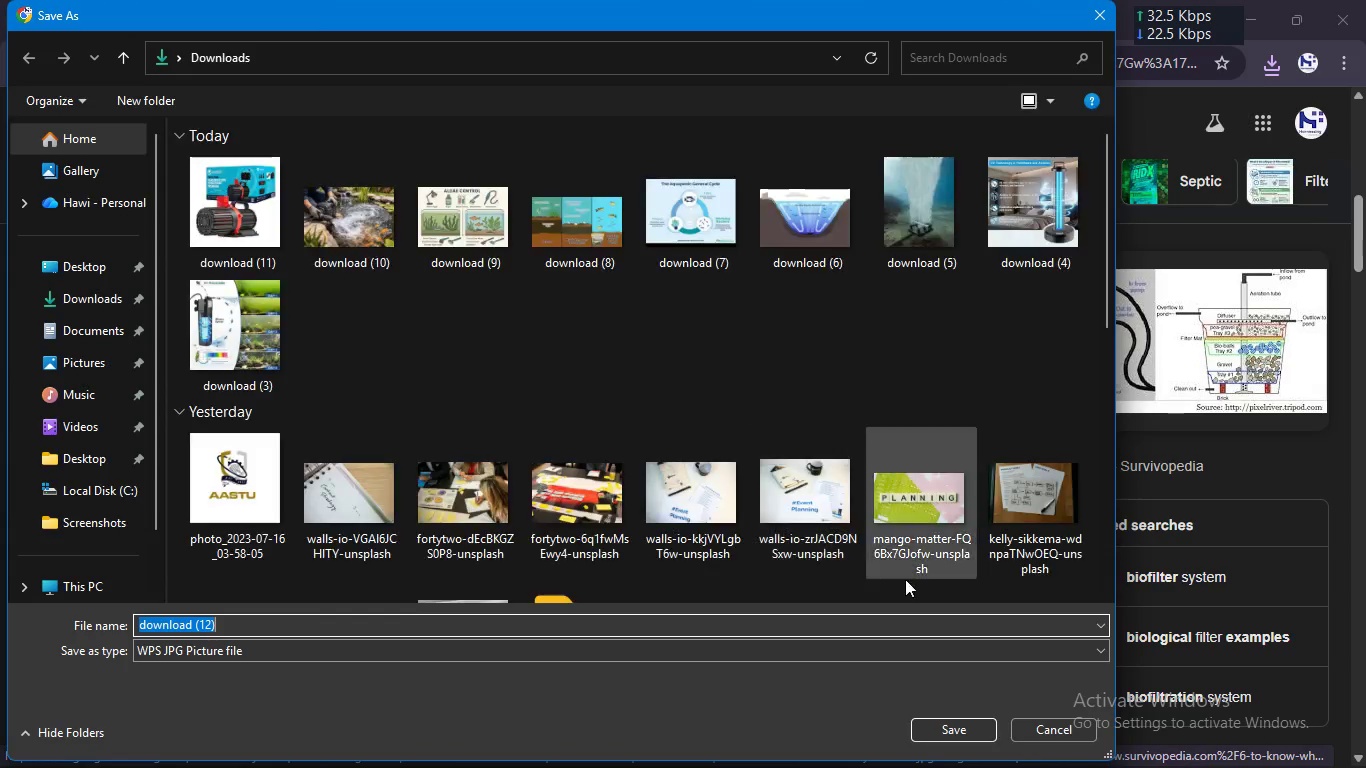 
wait(5.5)
 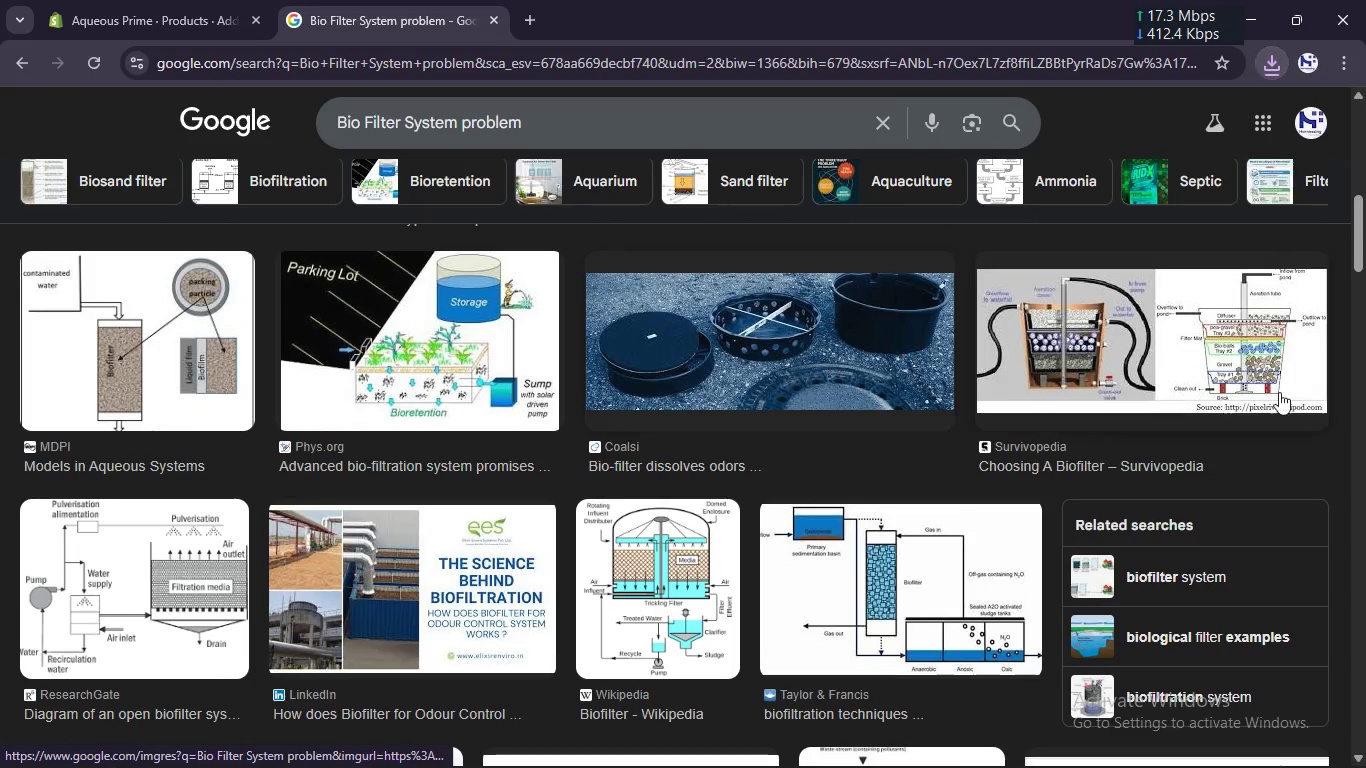 
left_click([166, 1])
 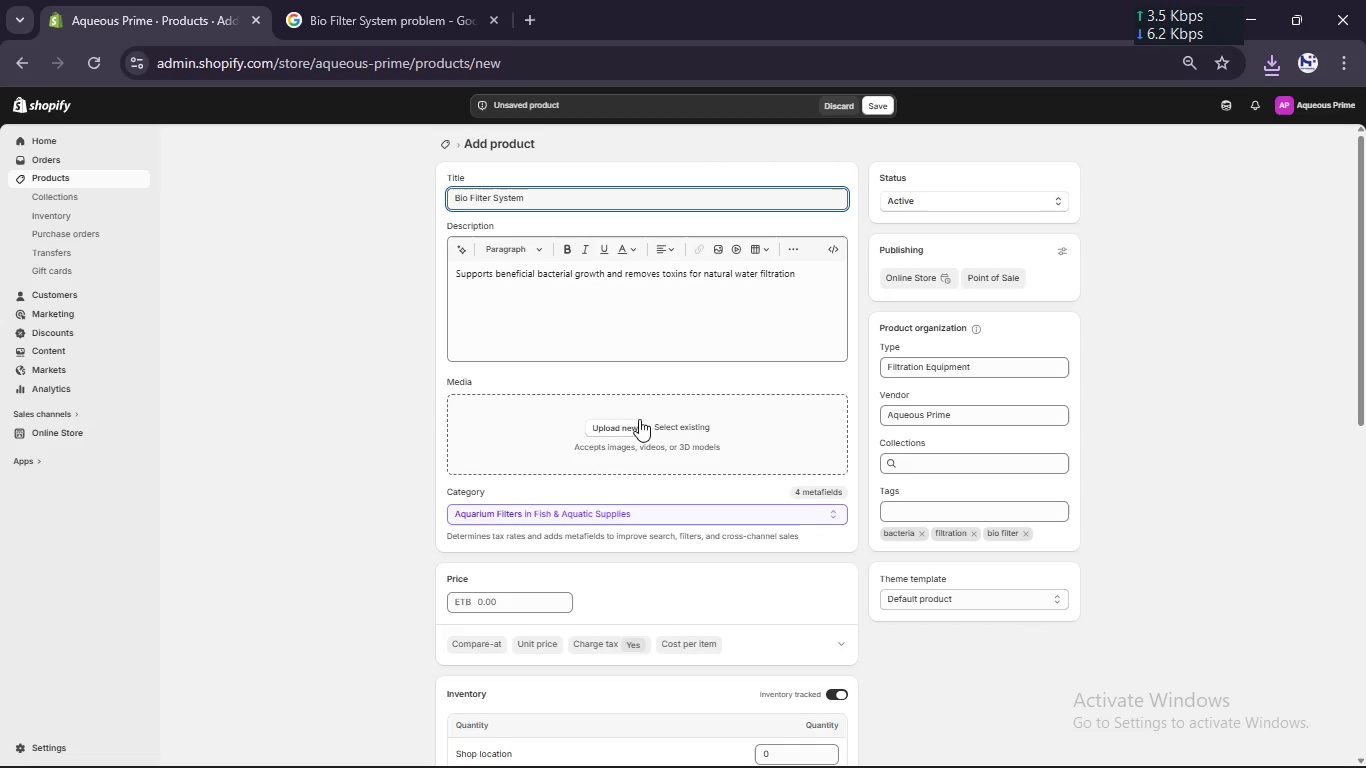 
left_click([632, 429])
 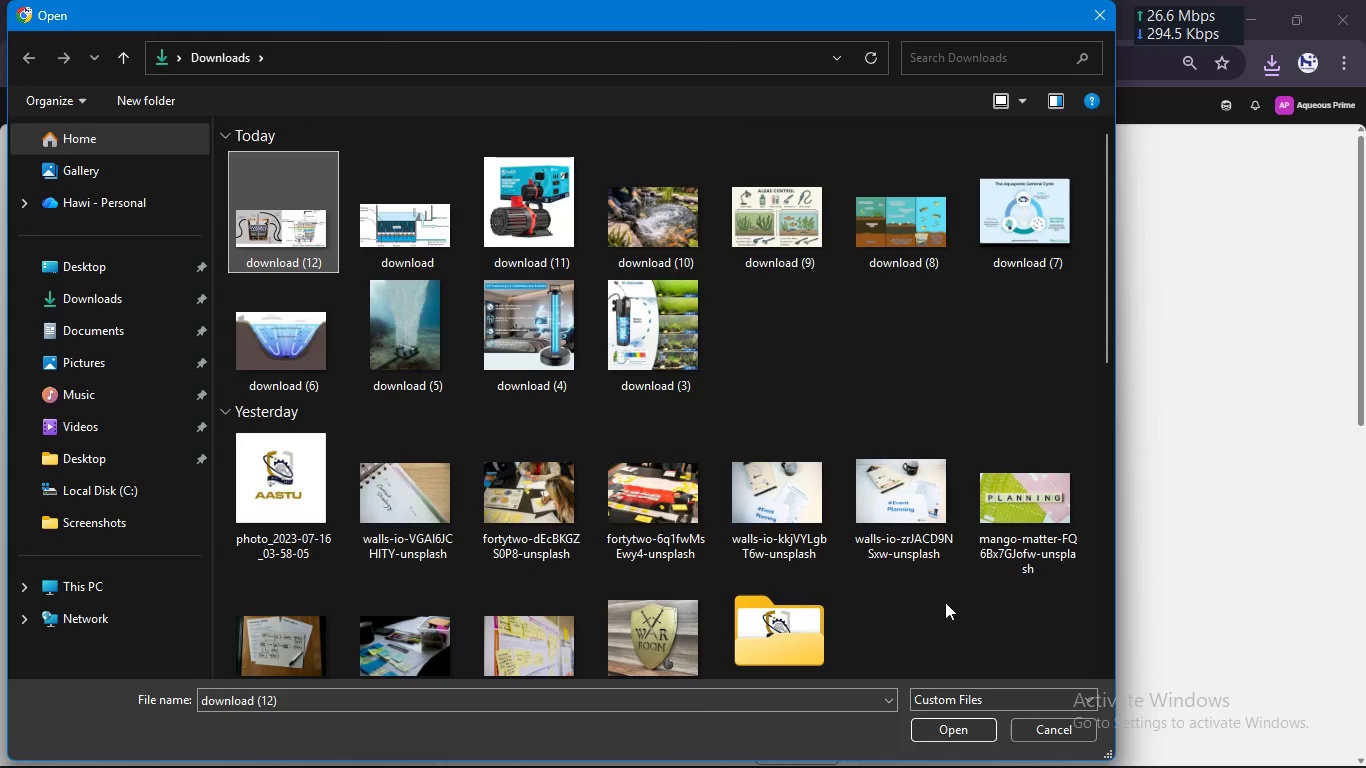 
left_click([965, 740])
 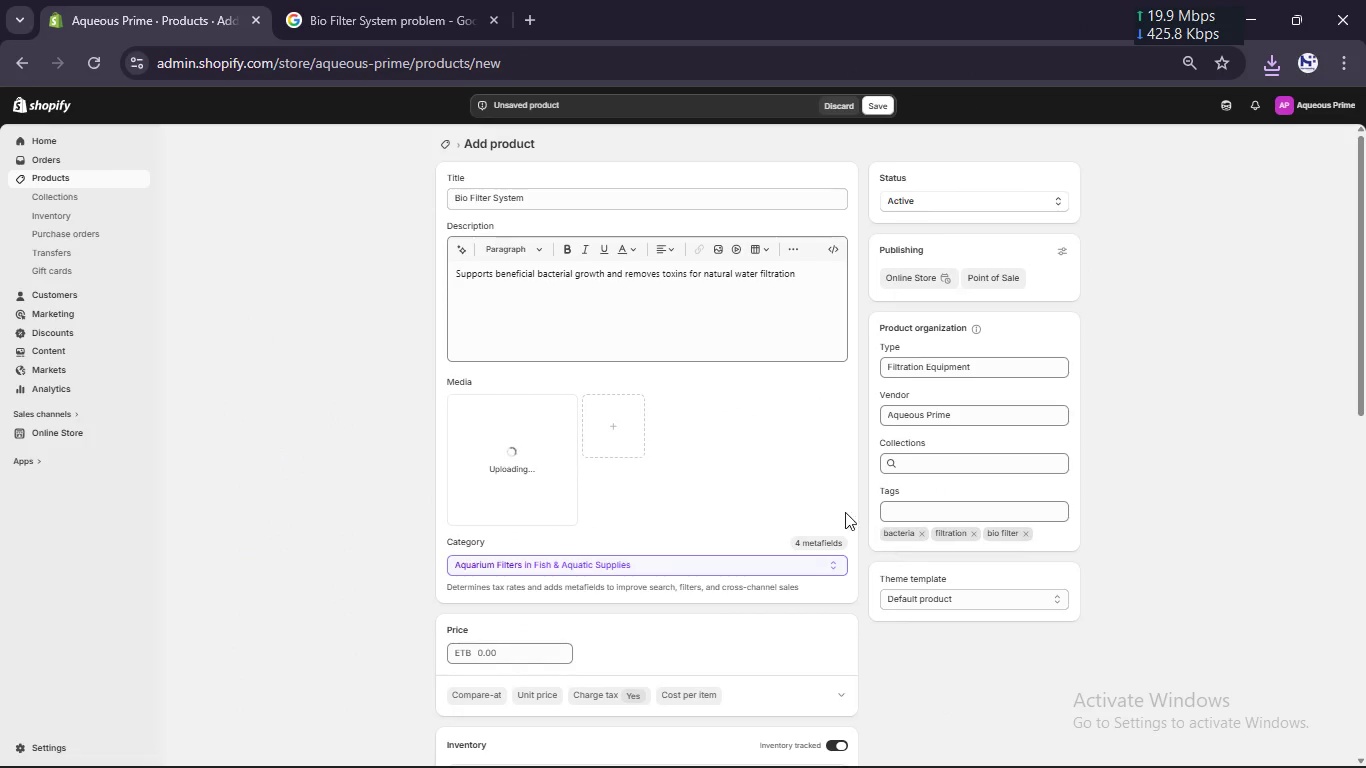 
scroll: coordinate [805, 492], scroll_direction: down, amount: 3.0
 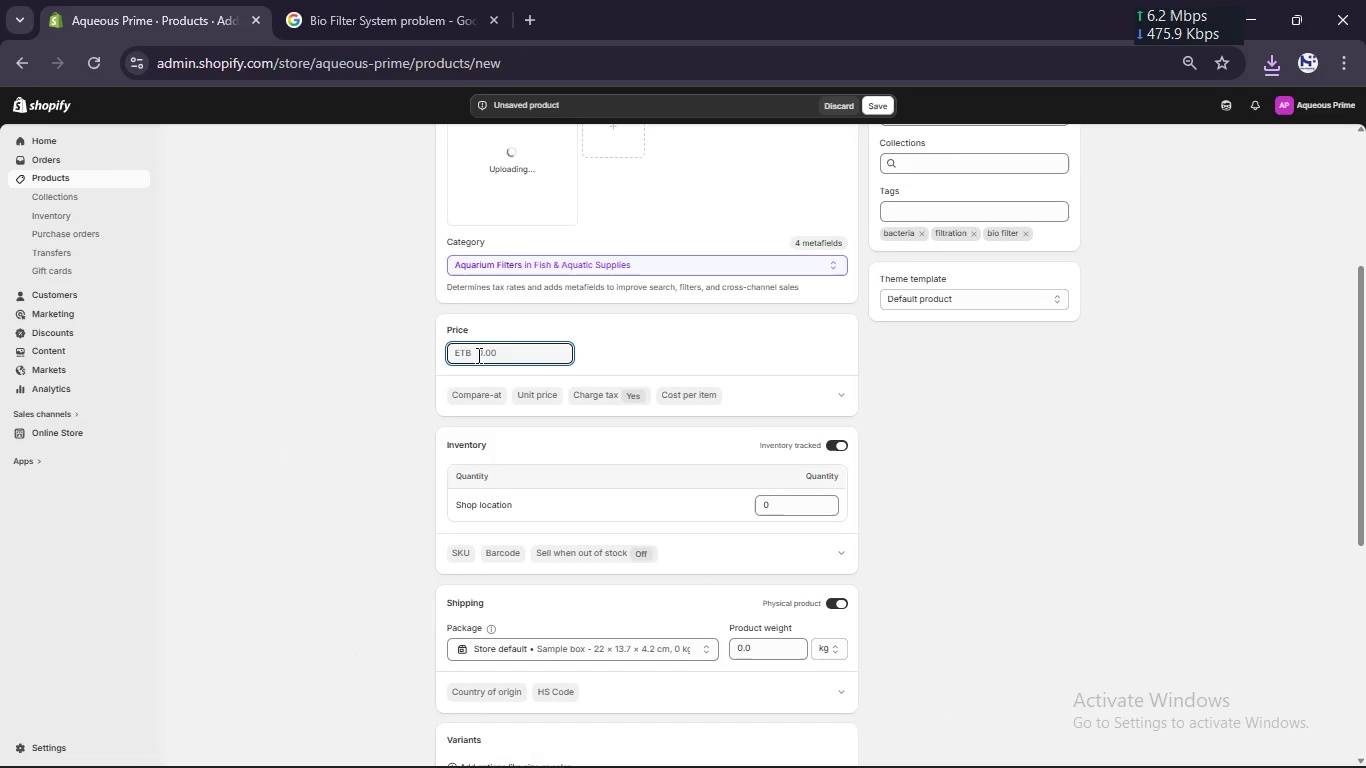 
double_click([477, 355])
 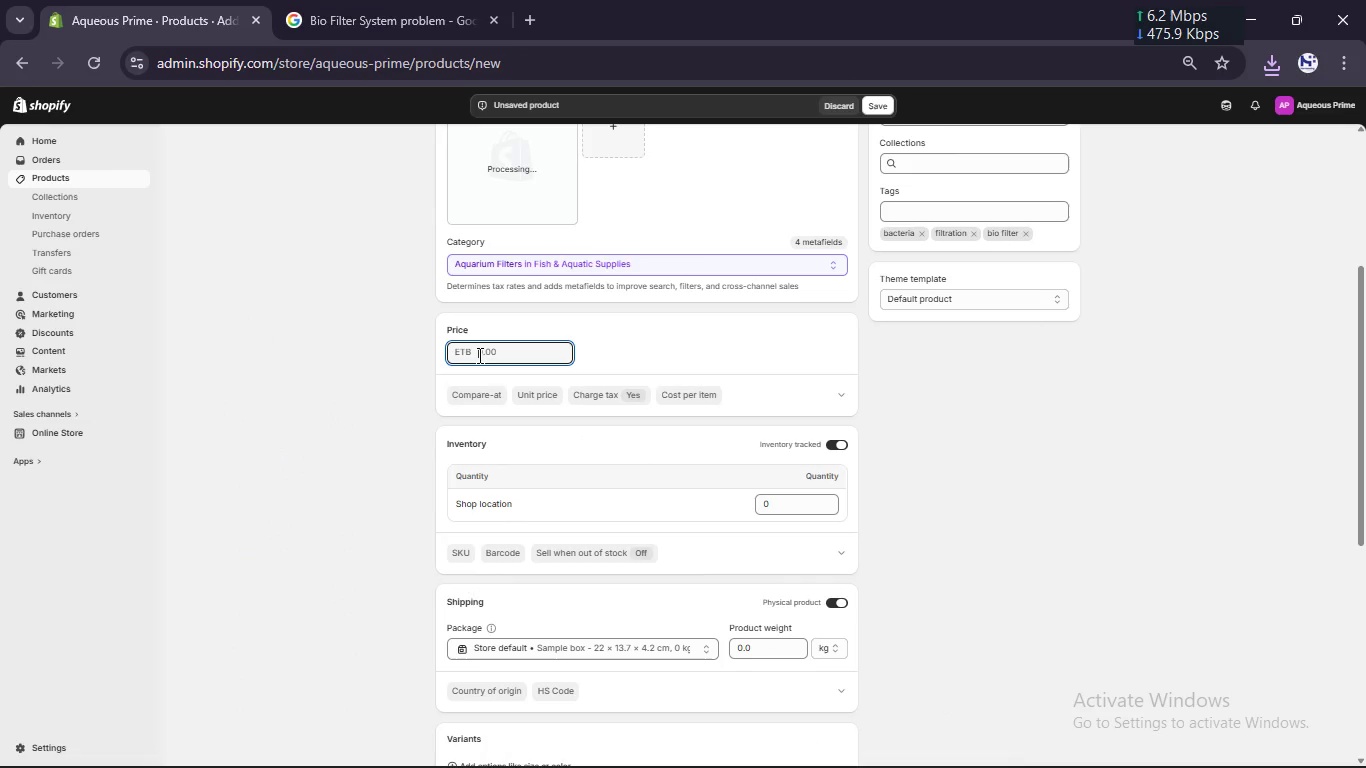 
triple_click([479, 355])
 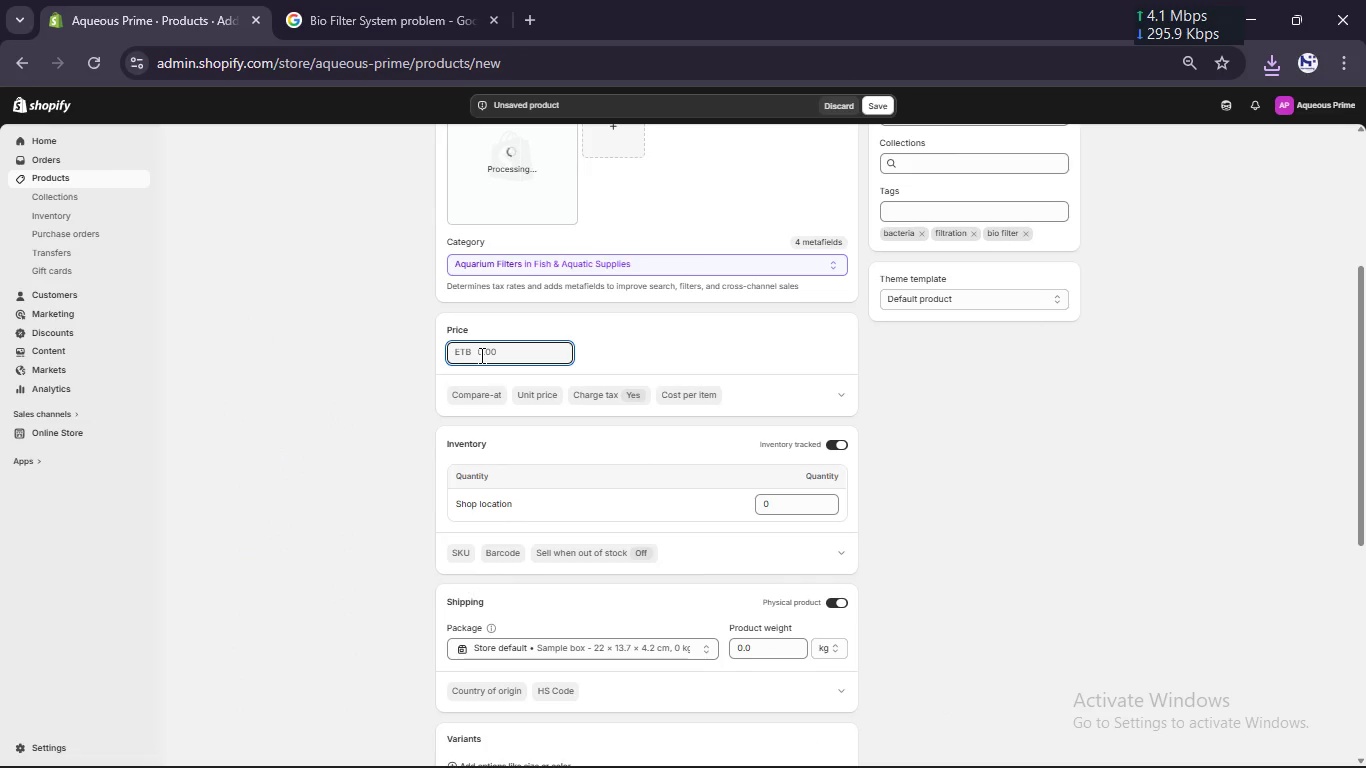 
left_click([493, 350])
 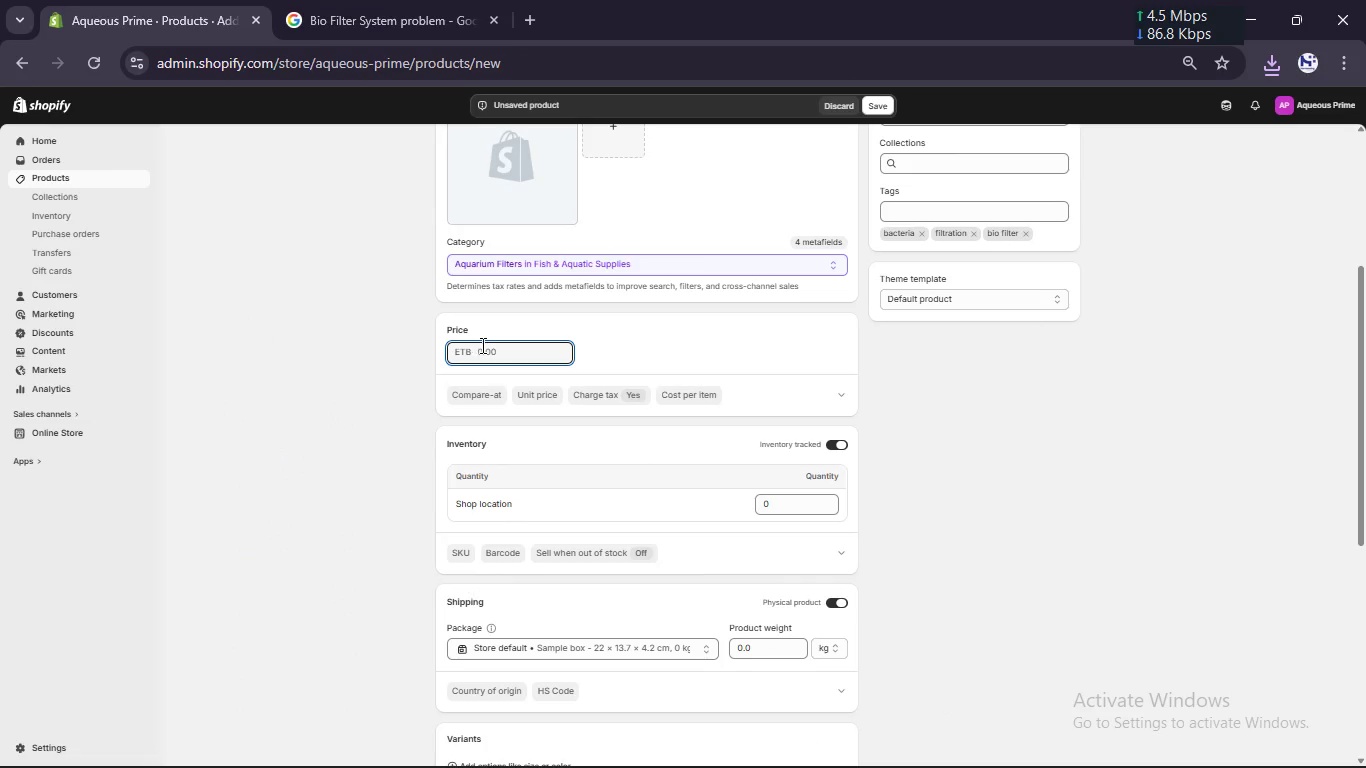 
key(Numpad2)
 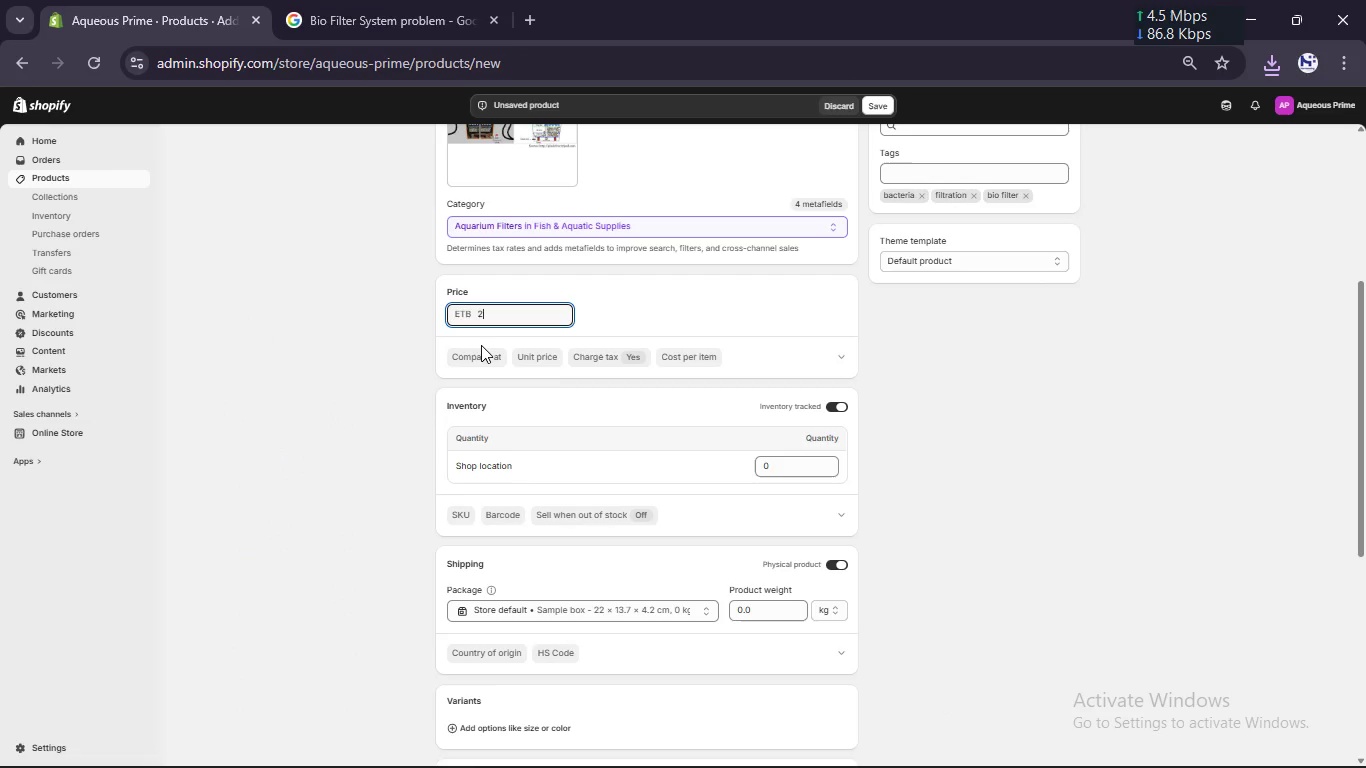 
key(Numpad1)
 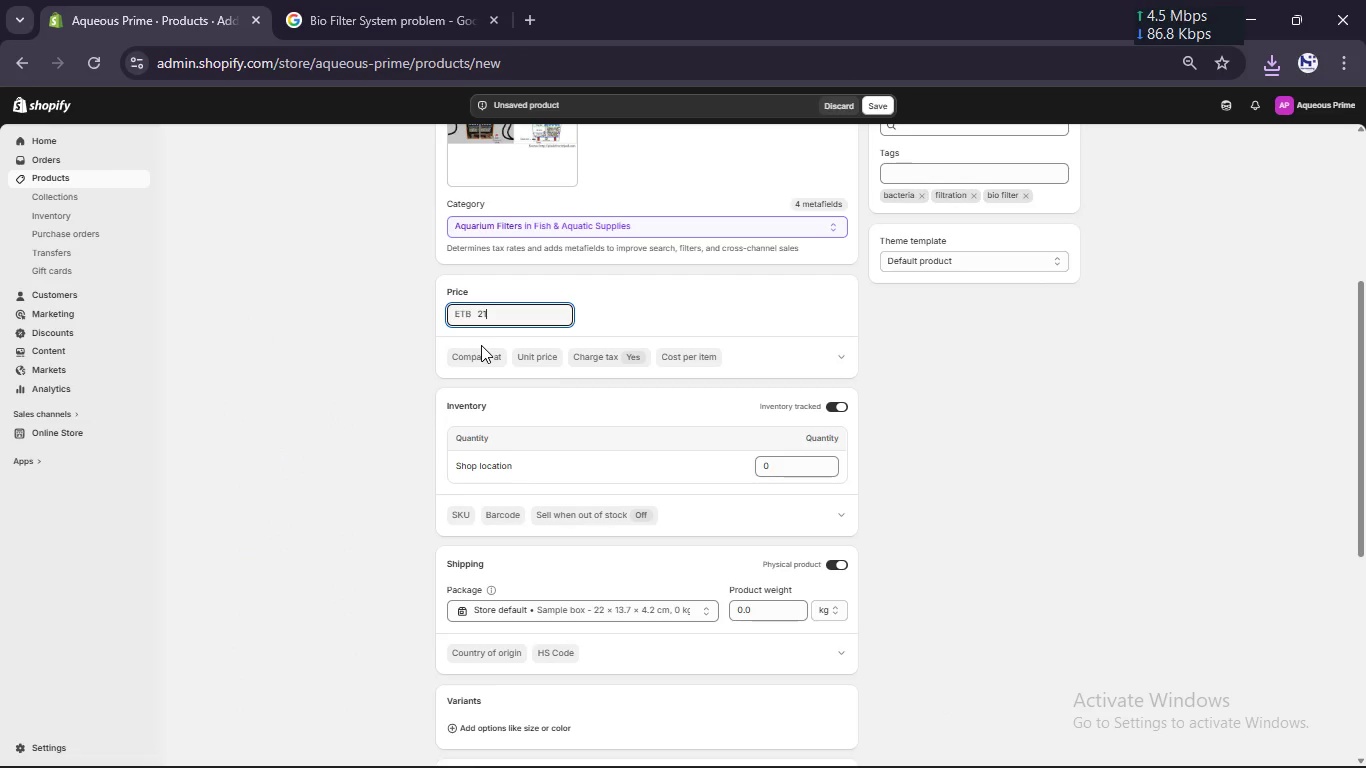 
key(Numpad0)
 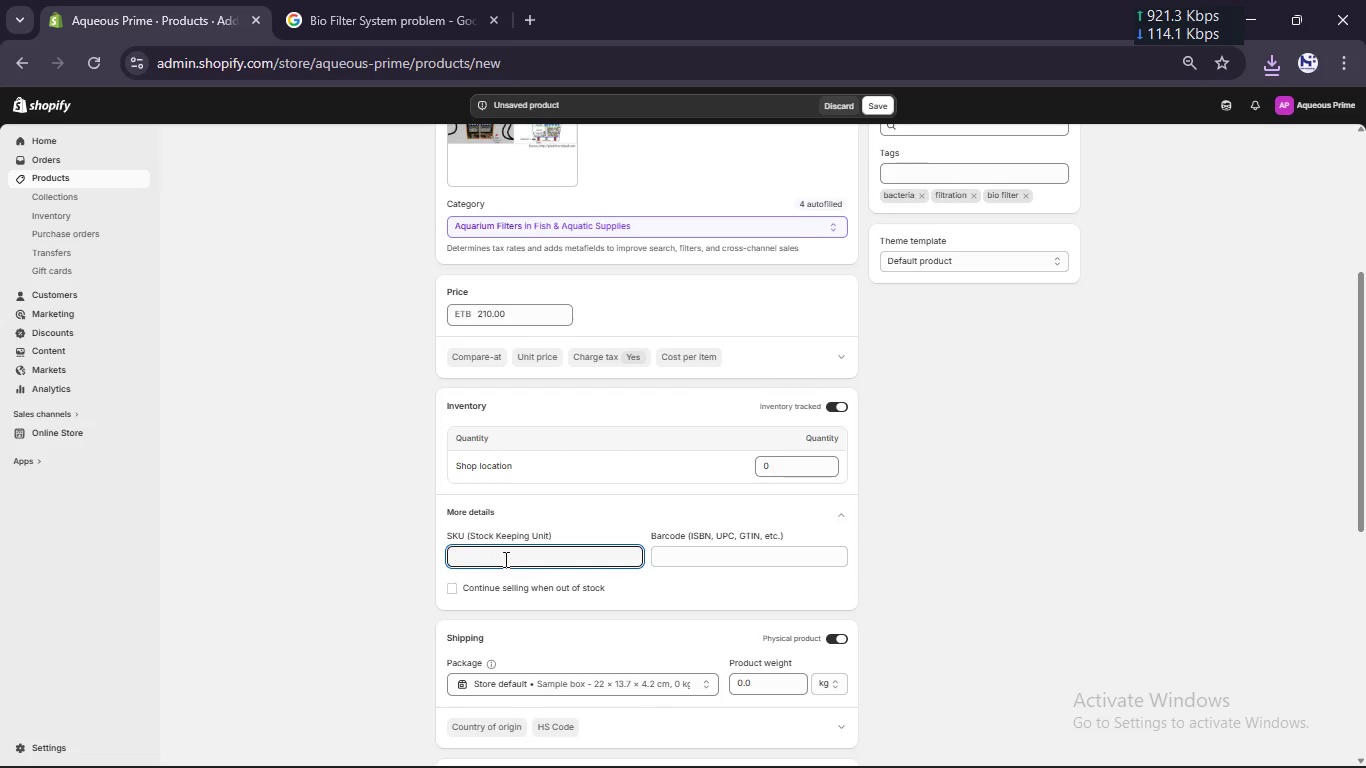 
type(AQP-FILT-007)
 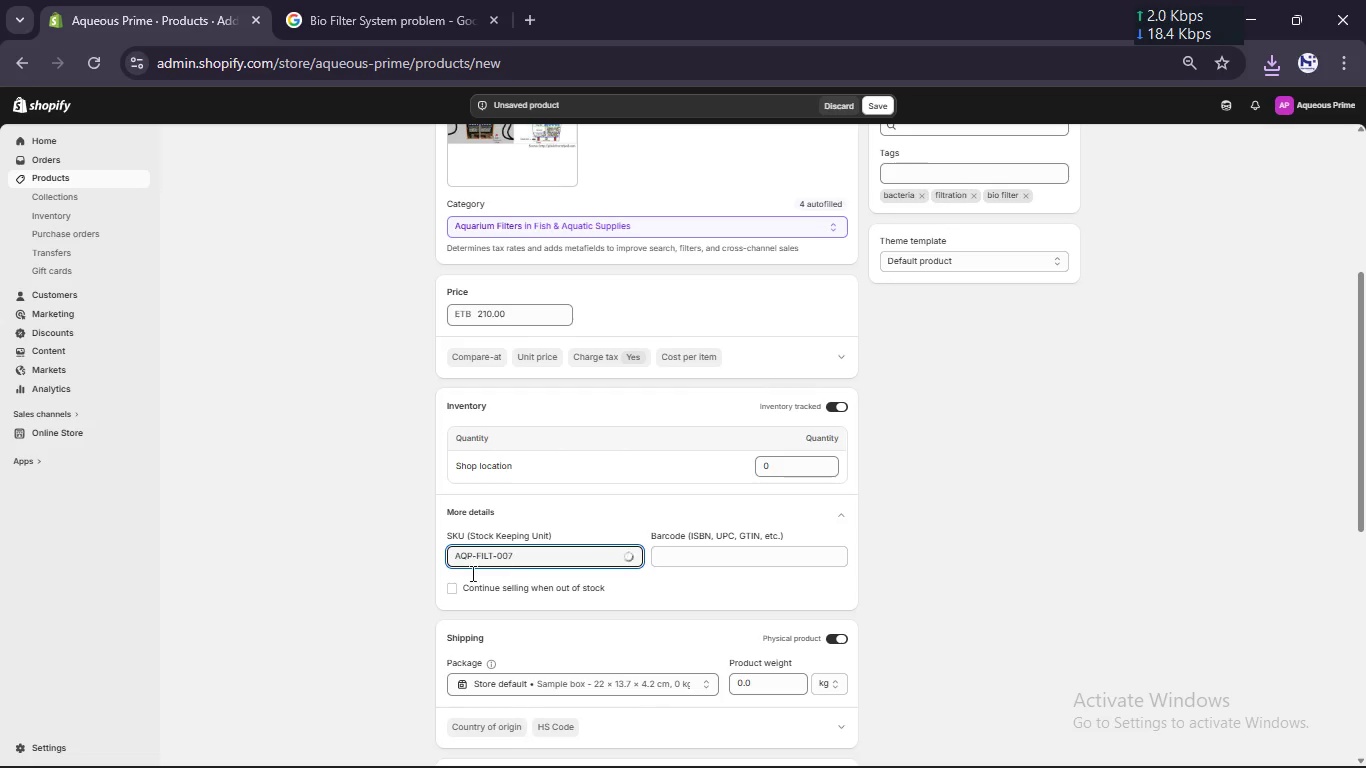 
left_click([468, 591])
 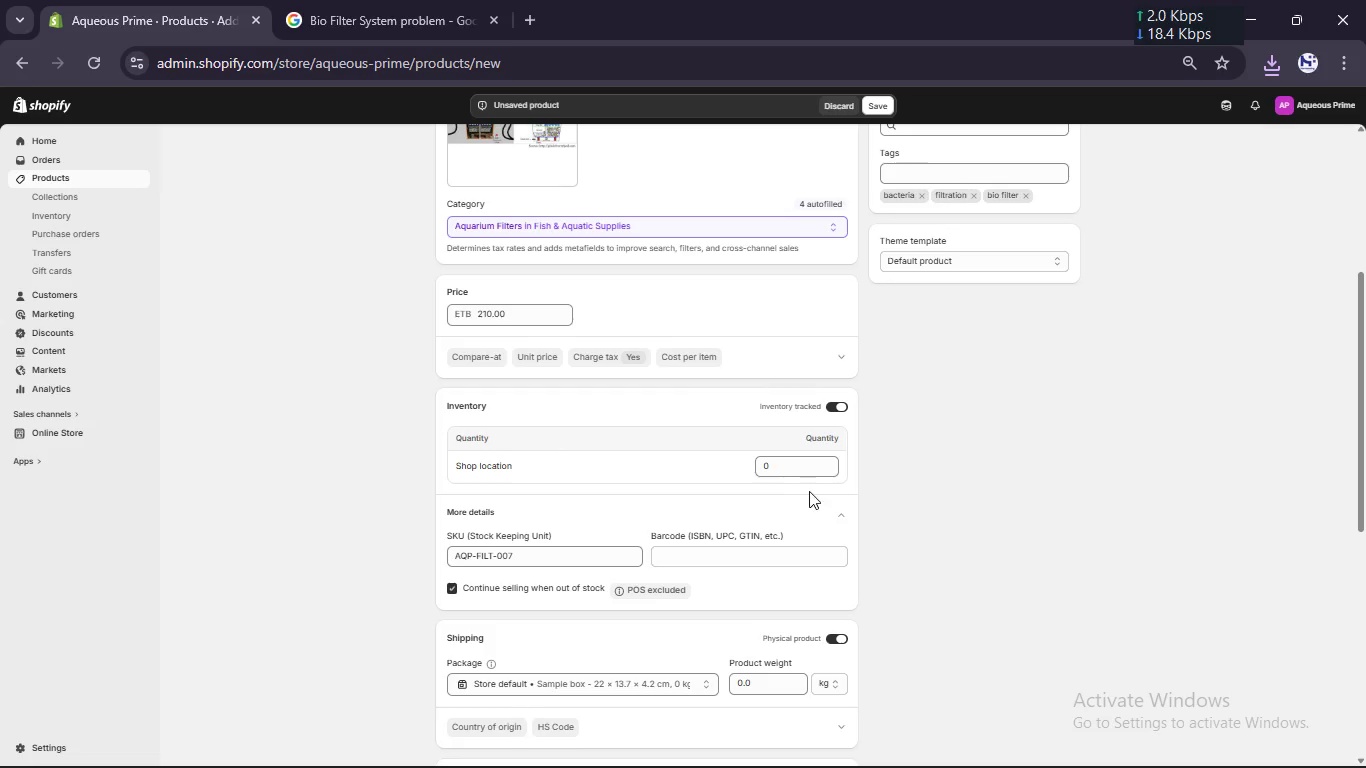 
left_click([796, 468])
 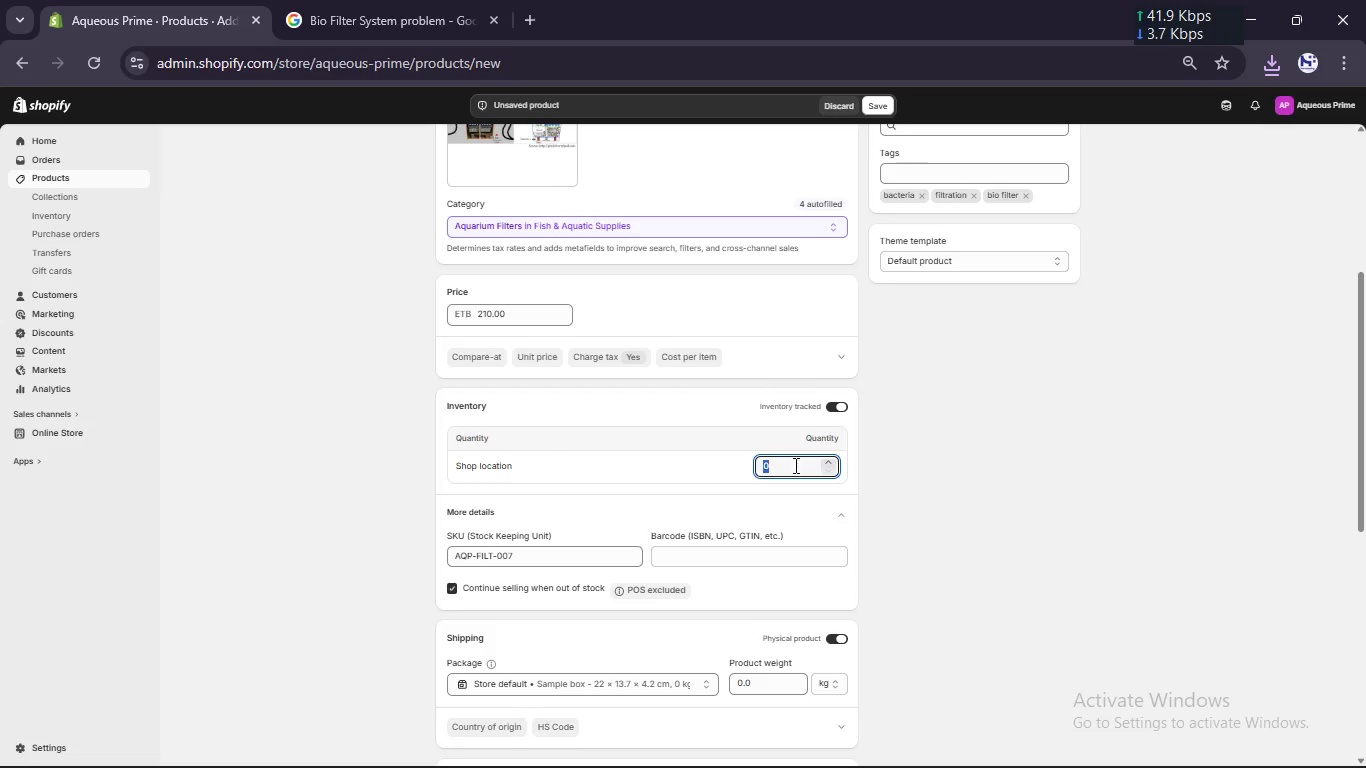 
key(Numpad1)
 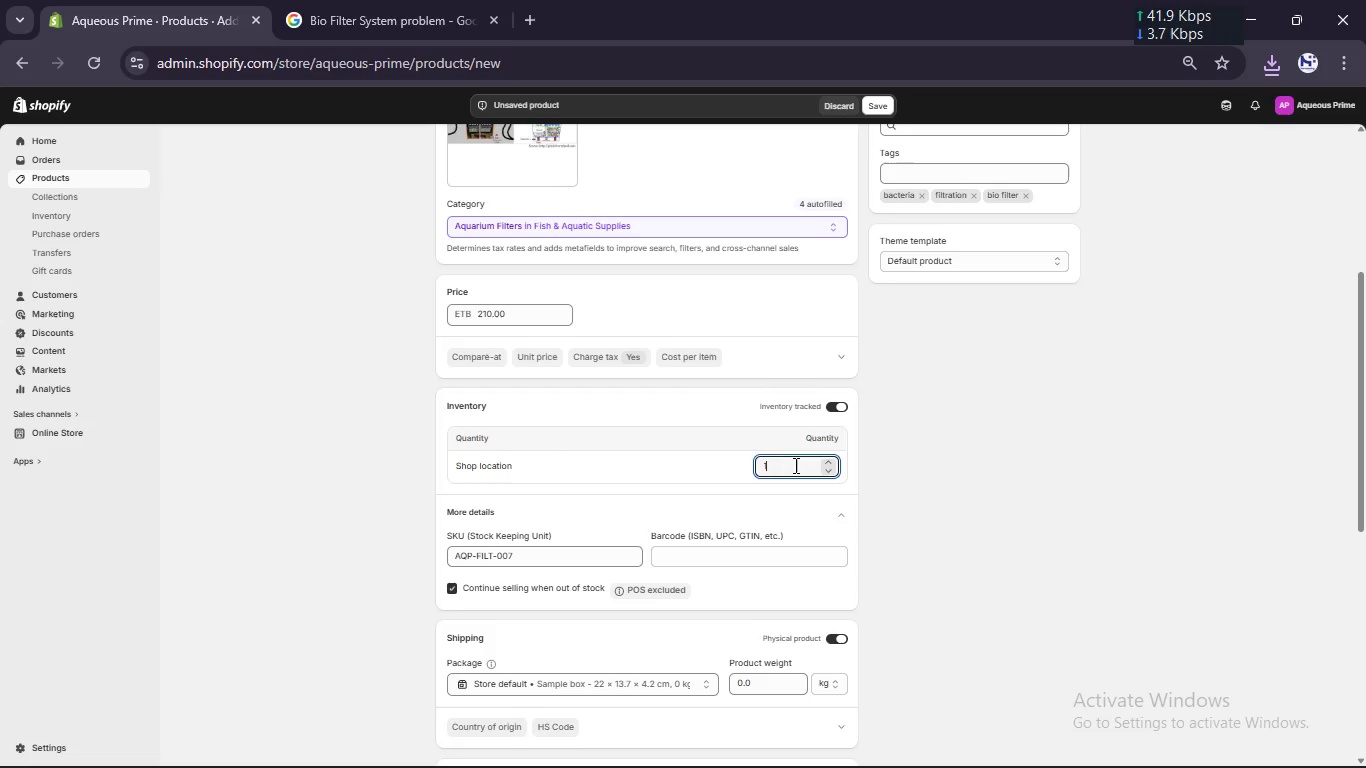 
key(Numpad0)
 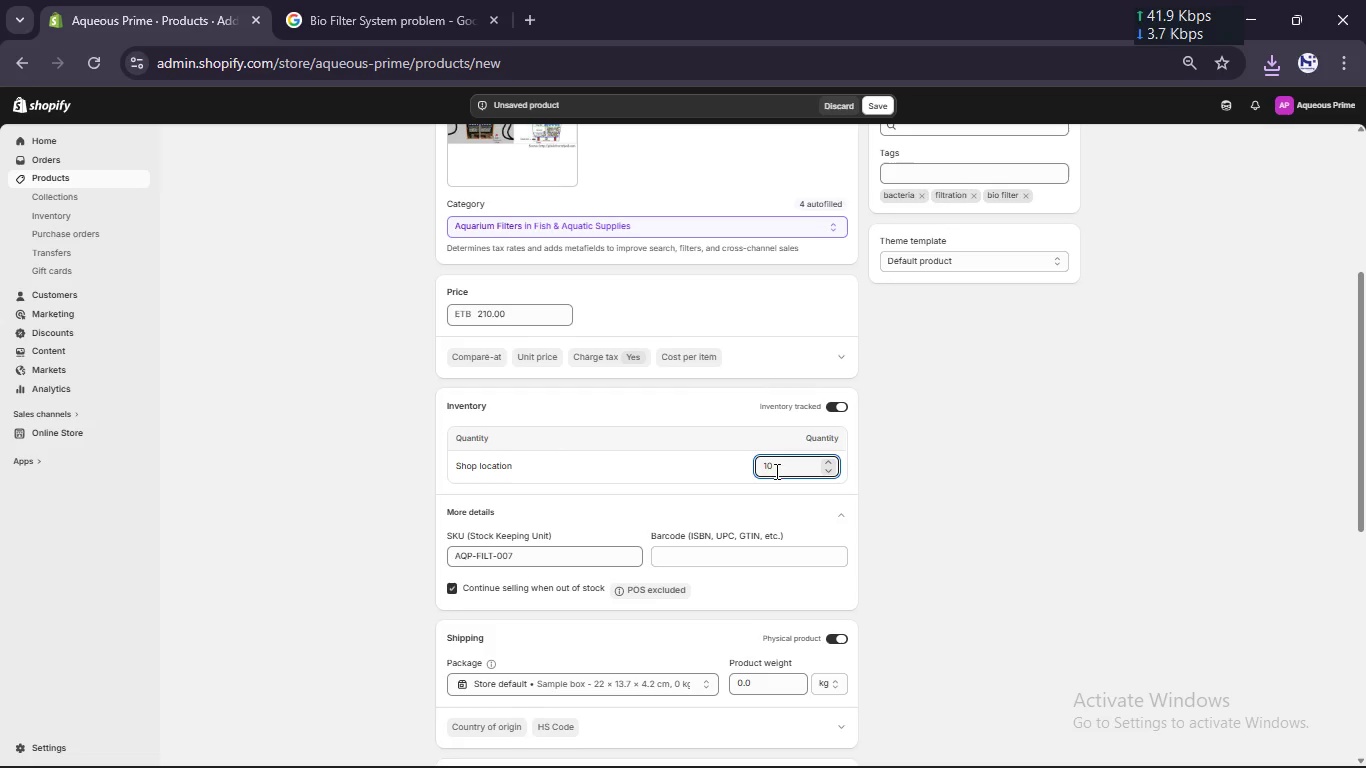 
scroll: coordinate [756, 512], scroll_direction: down, amount: 6.0
 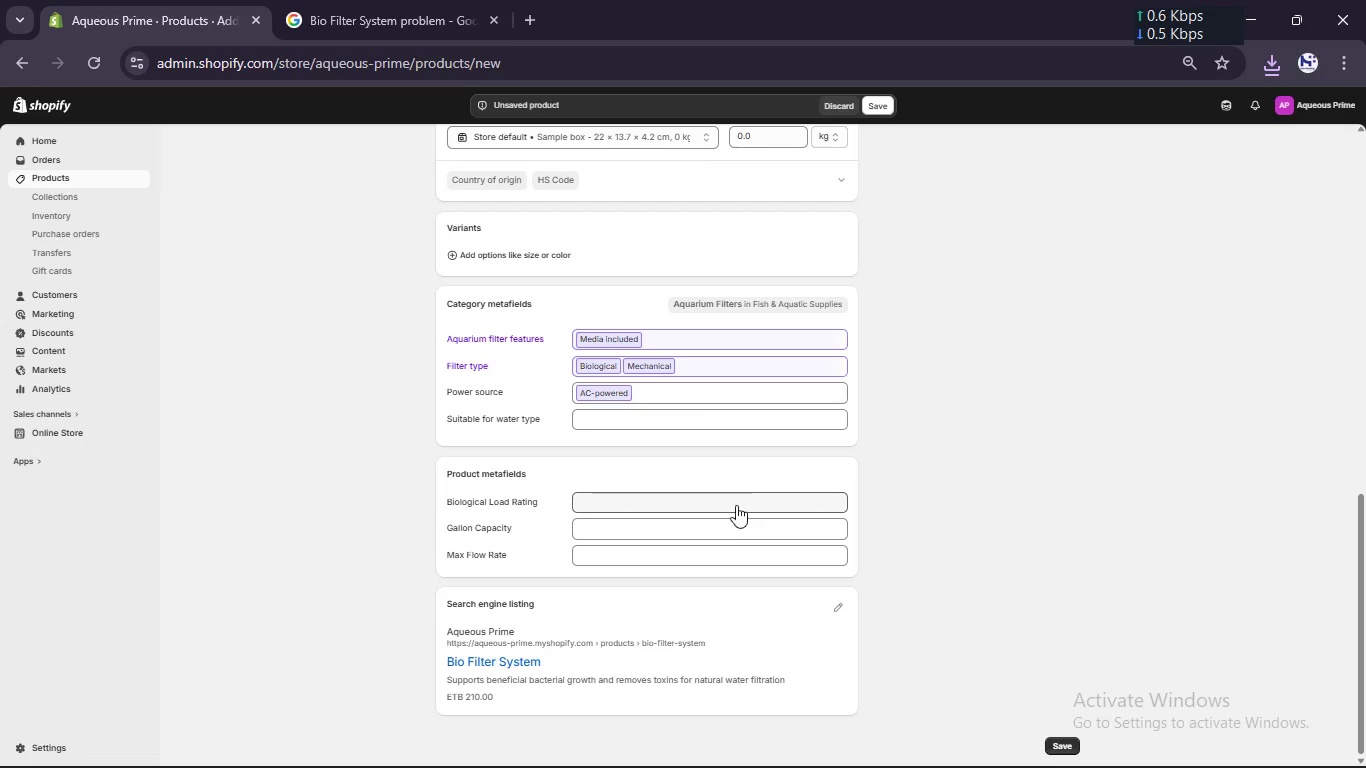 
left_click([719, 498])
 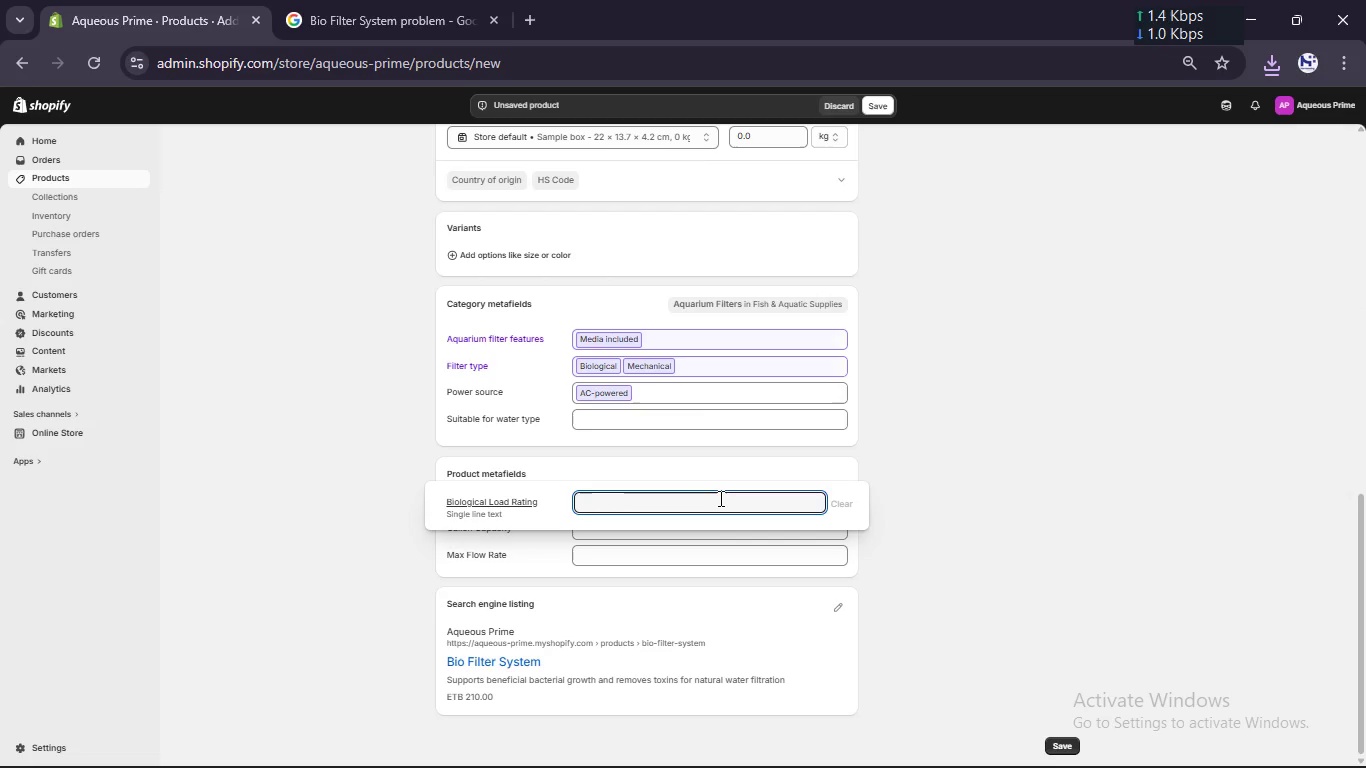 
hold_key(key=ShiftLeft, duration=0.38)
 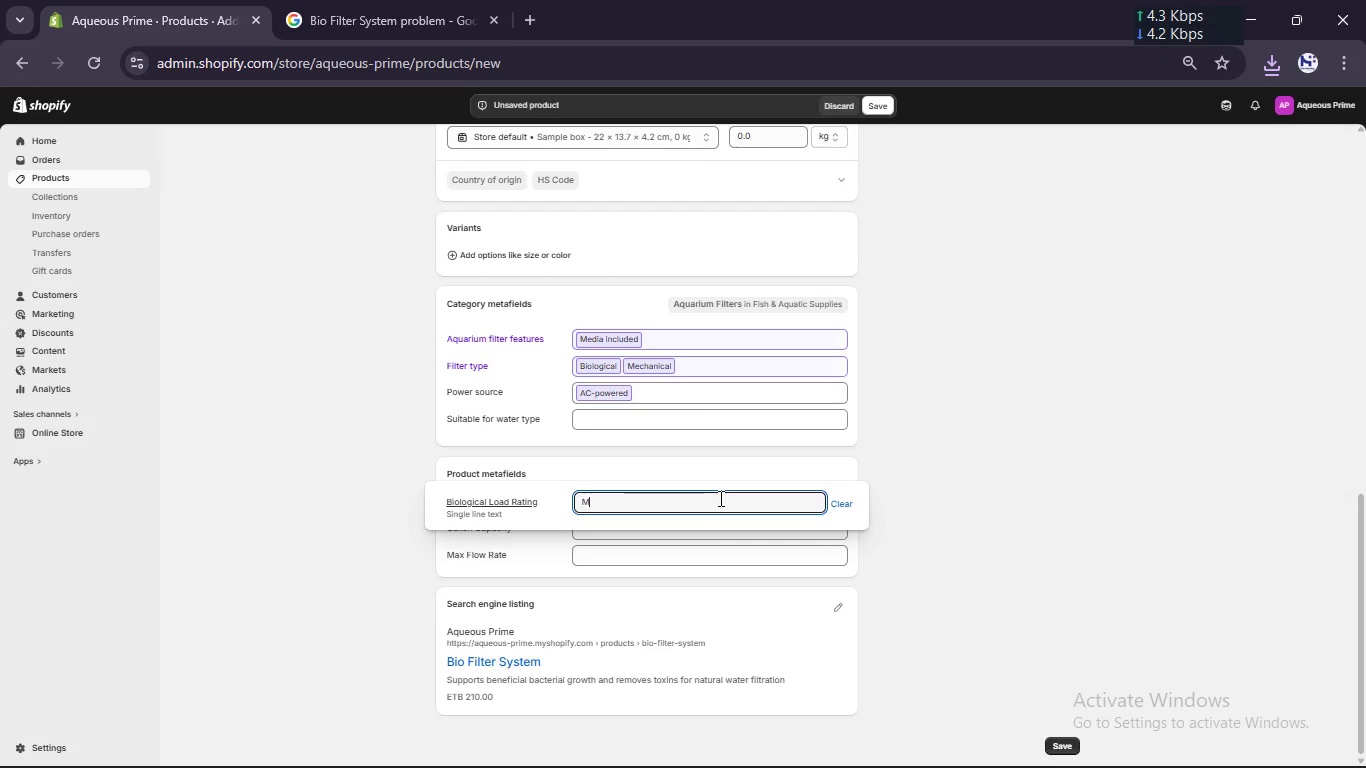 
type(Medium)
 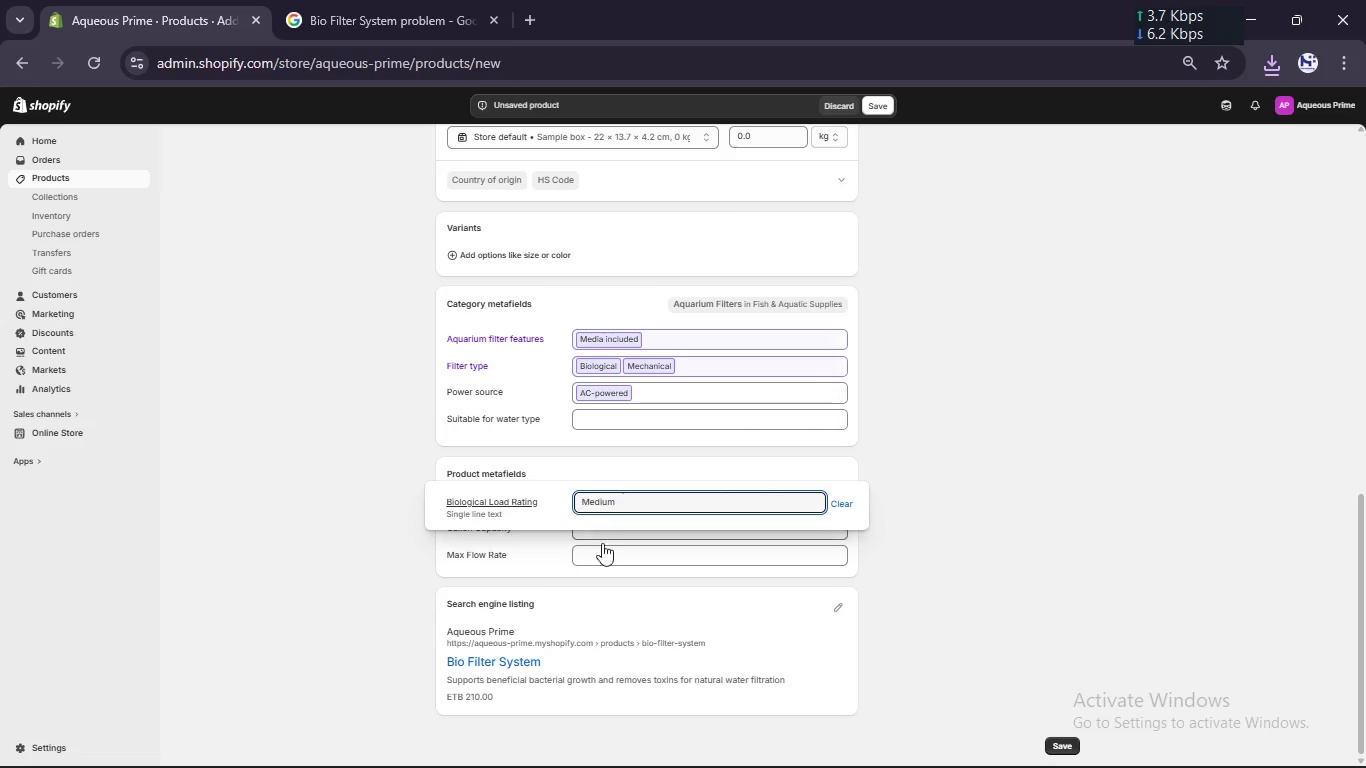 
left_click([612, 553])
 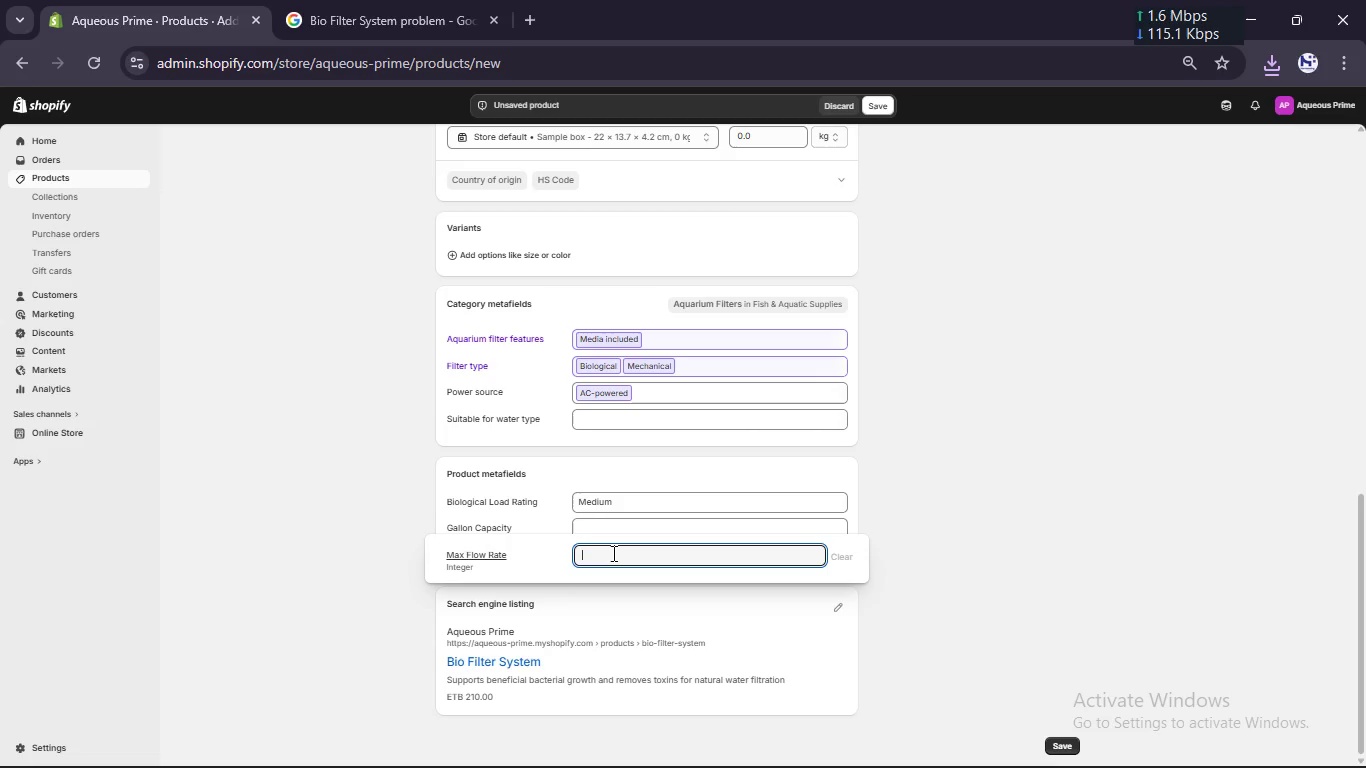 
type(3000)
 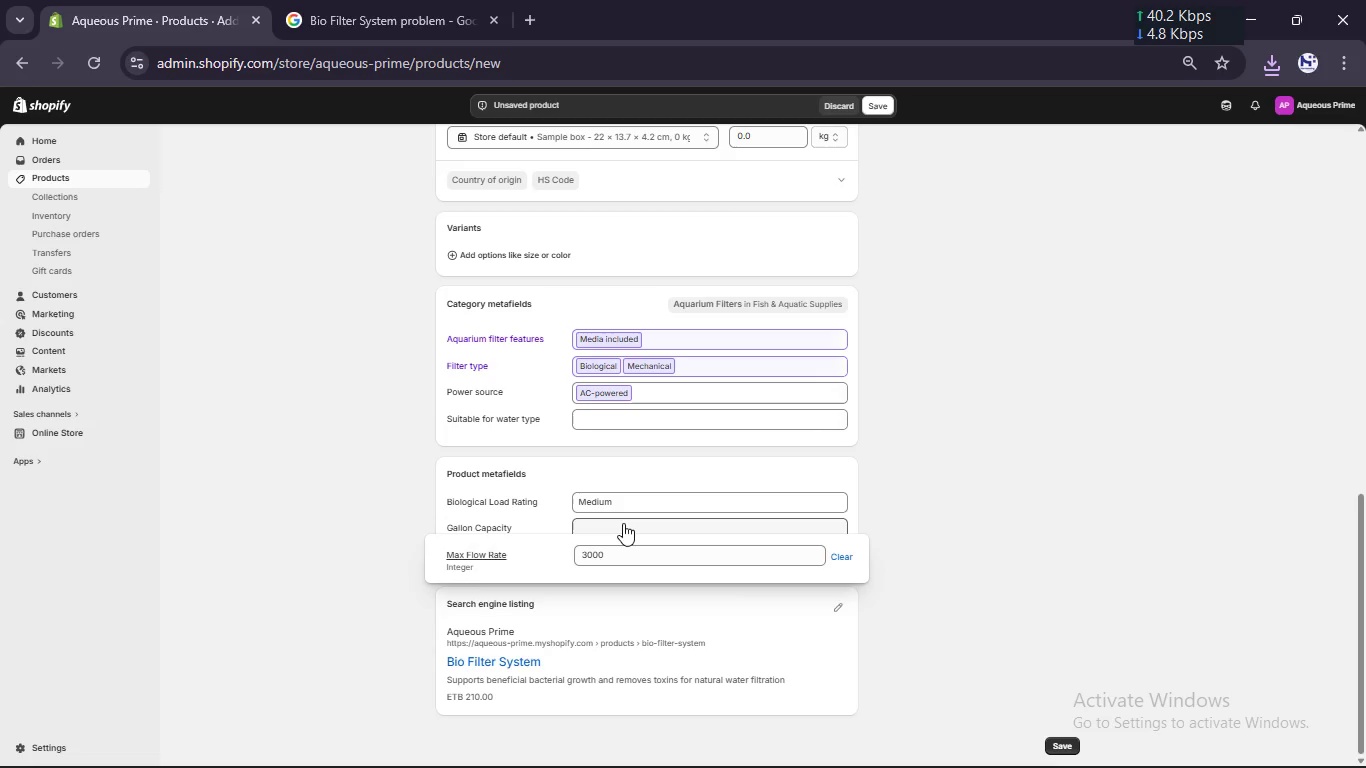 
type(10000)
 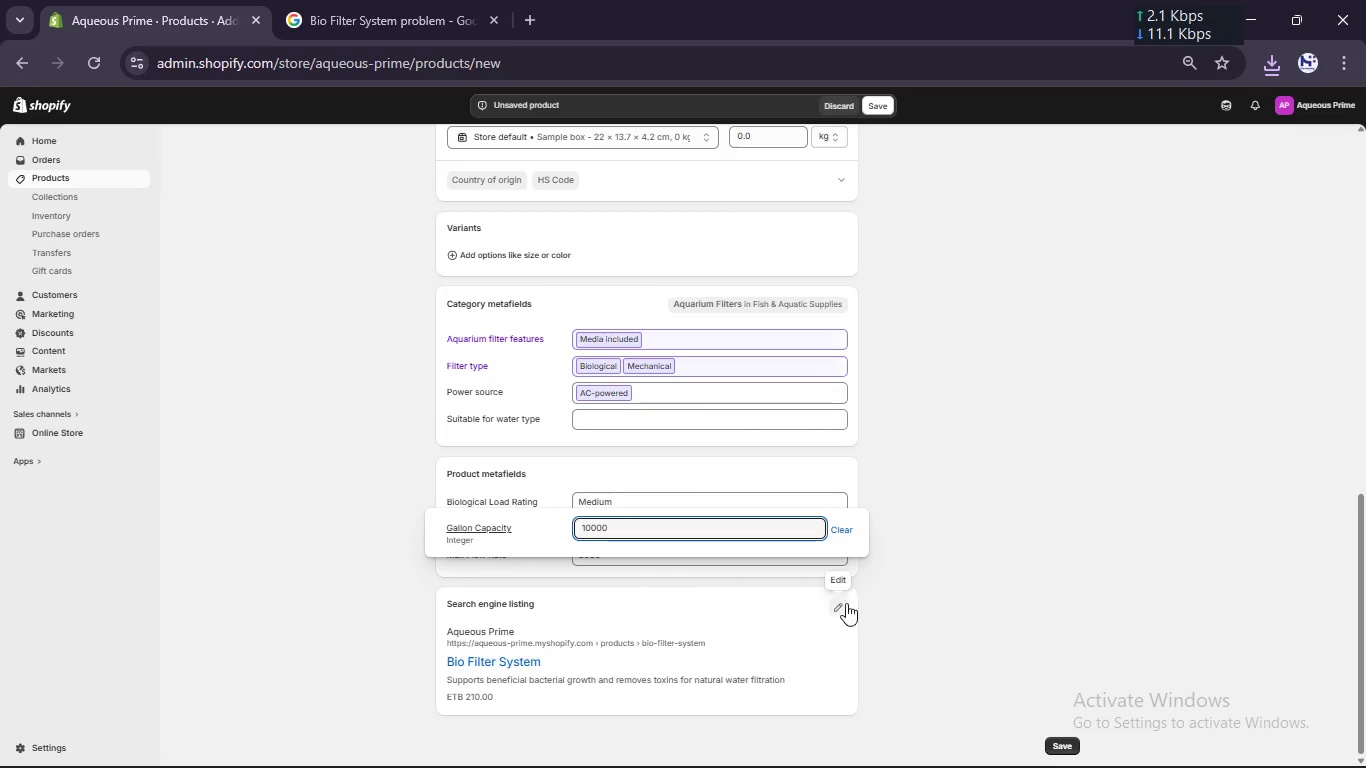 
scroll: coordinate [786, 564], scroll_direction: down, amount: 6.0
 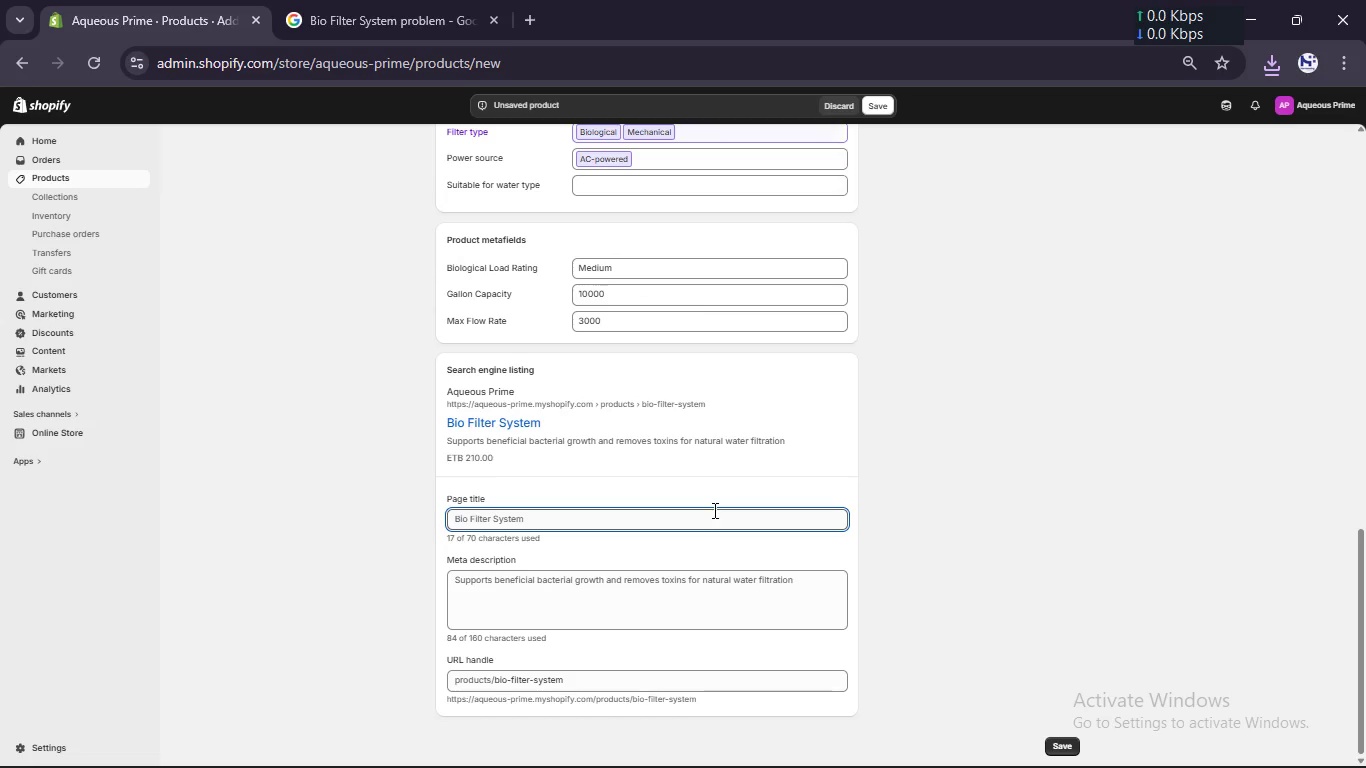 
left_click([709, 511])
 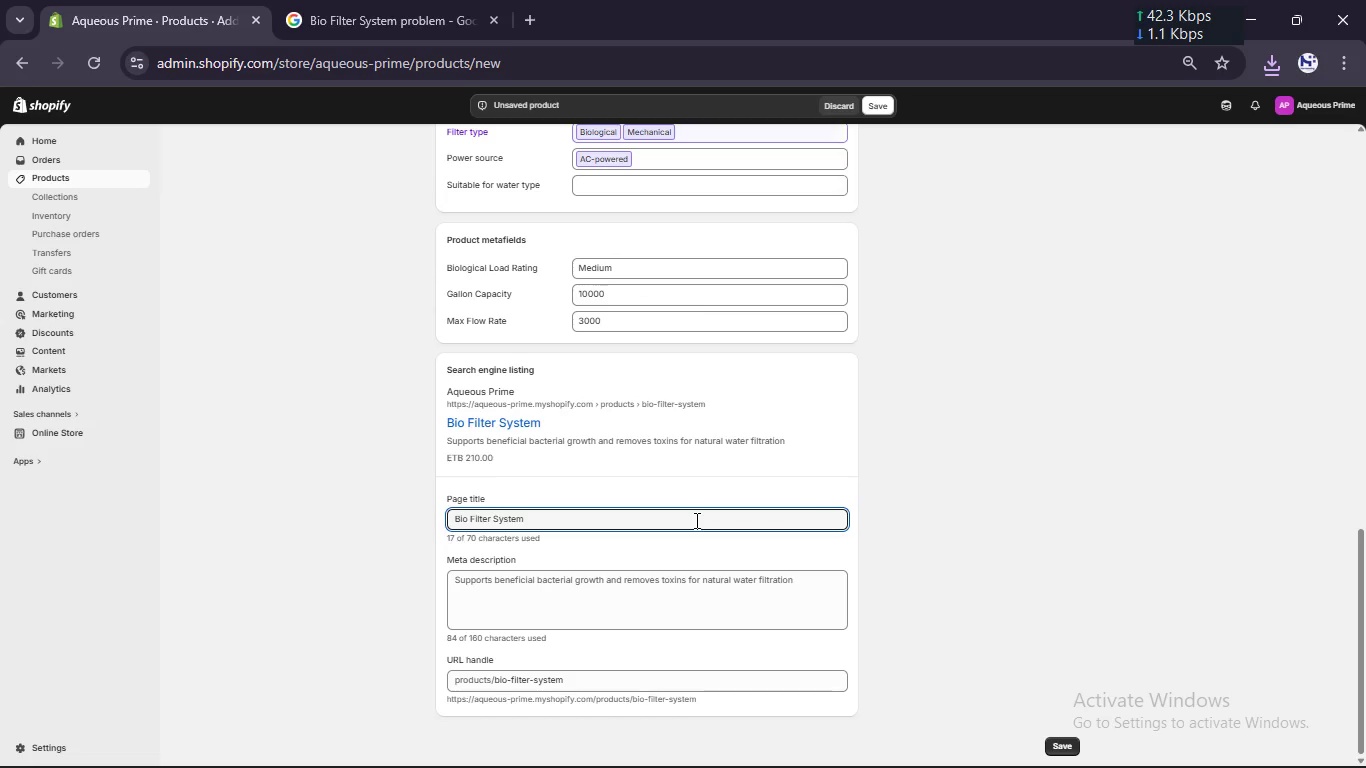 
hold_key(key=ControlLeft, duration=0.58)
 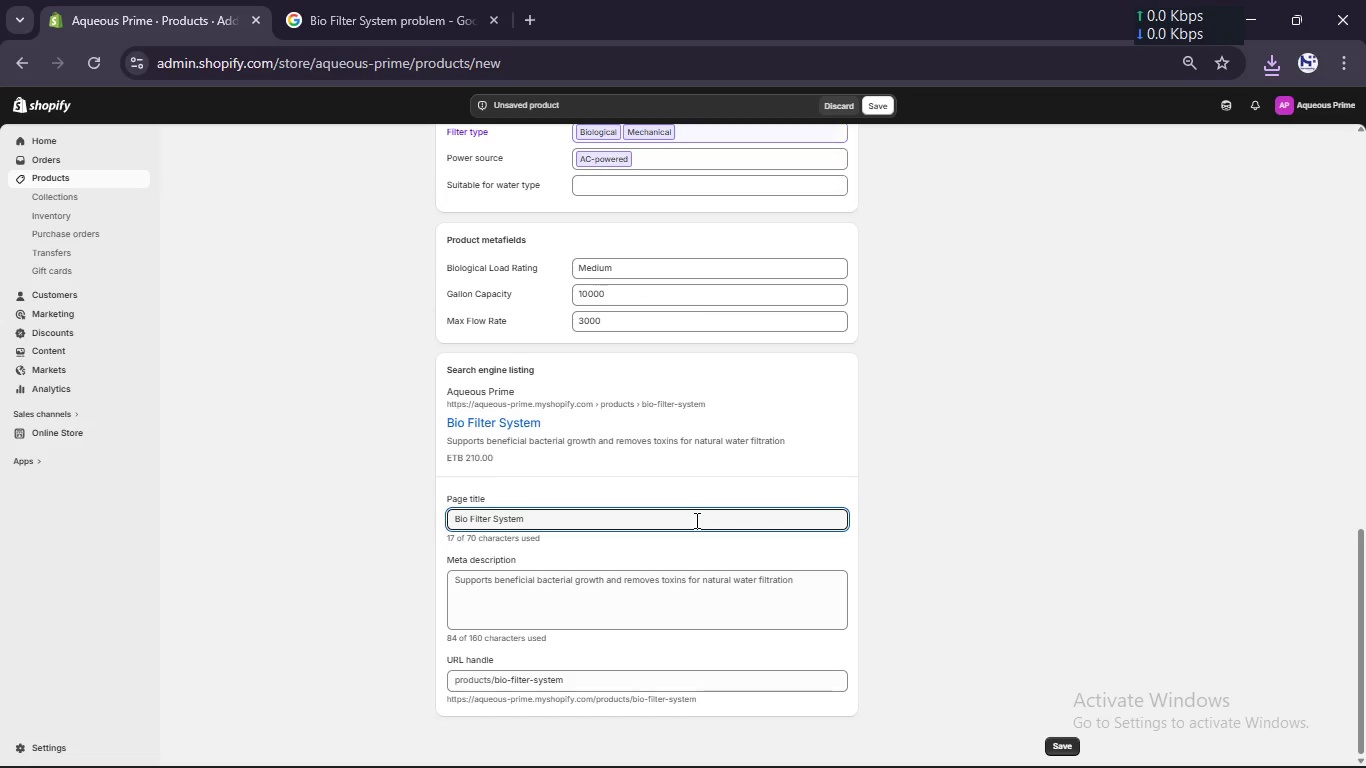 
hold_key(key=ShiftLeft, duration=0.33)
 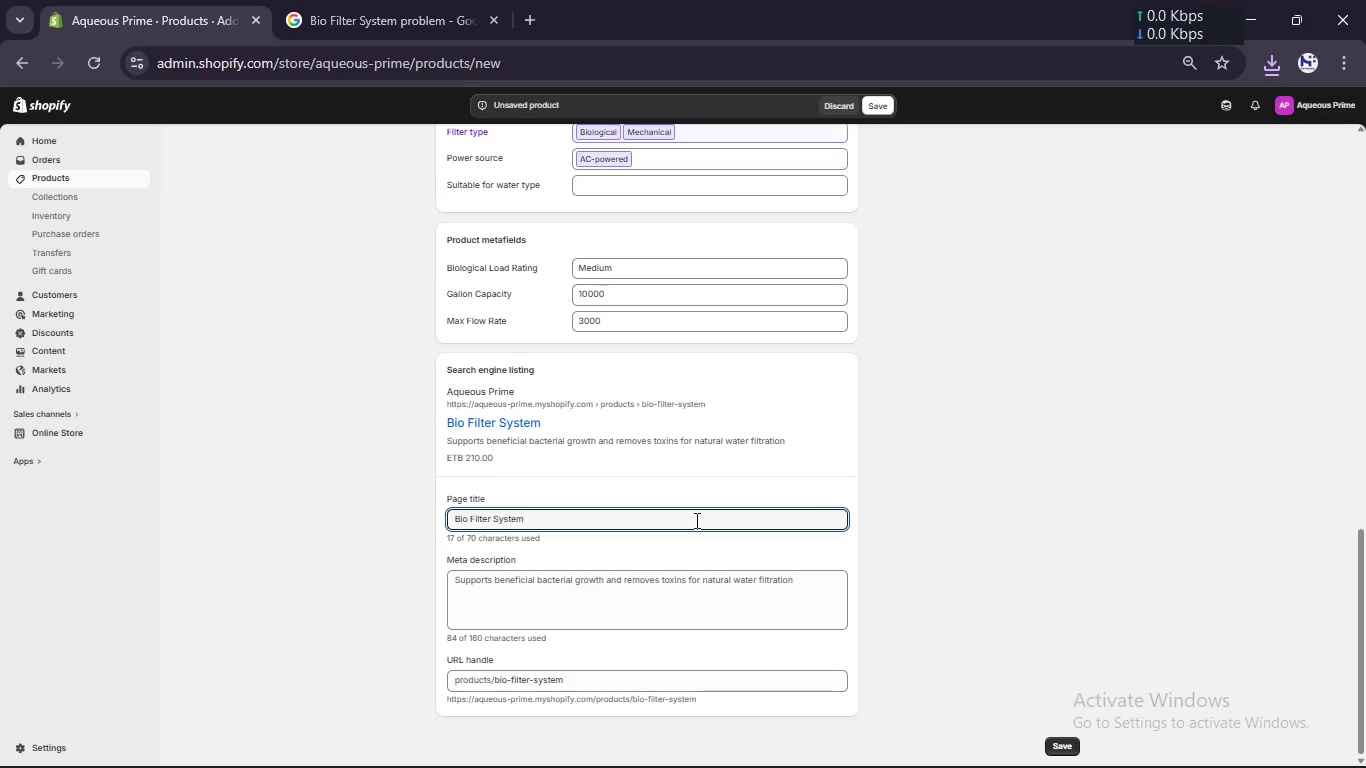 
key(Control+A)
 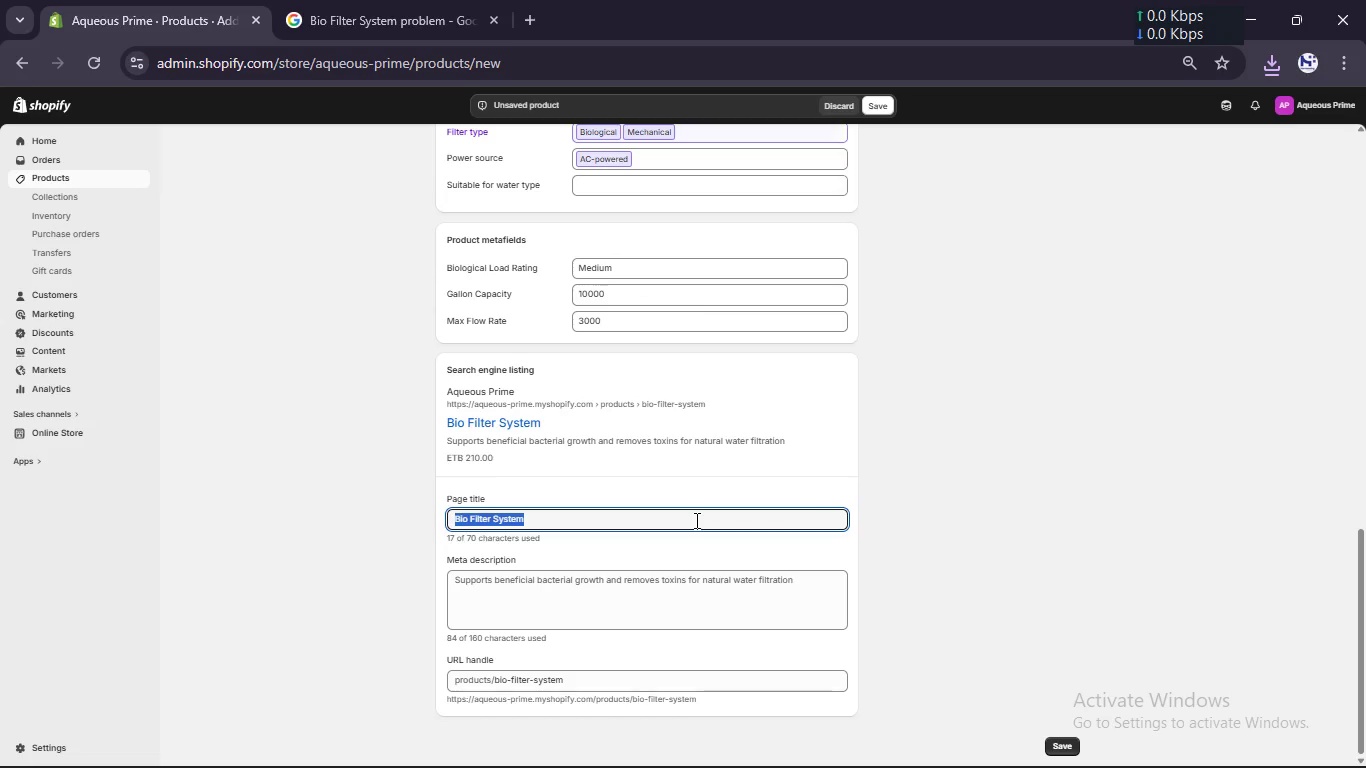 
type(Pond Bu)
key(Backspace)
type(io Filter Syste [Break] Natua)
key(Backspace)
type(ral Filtration)
 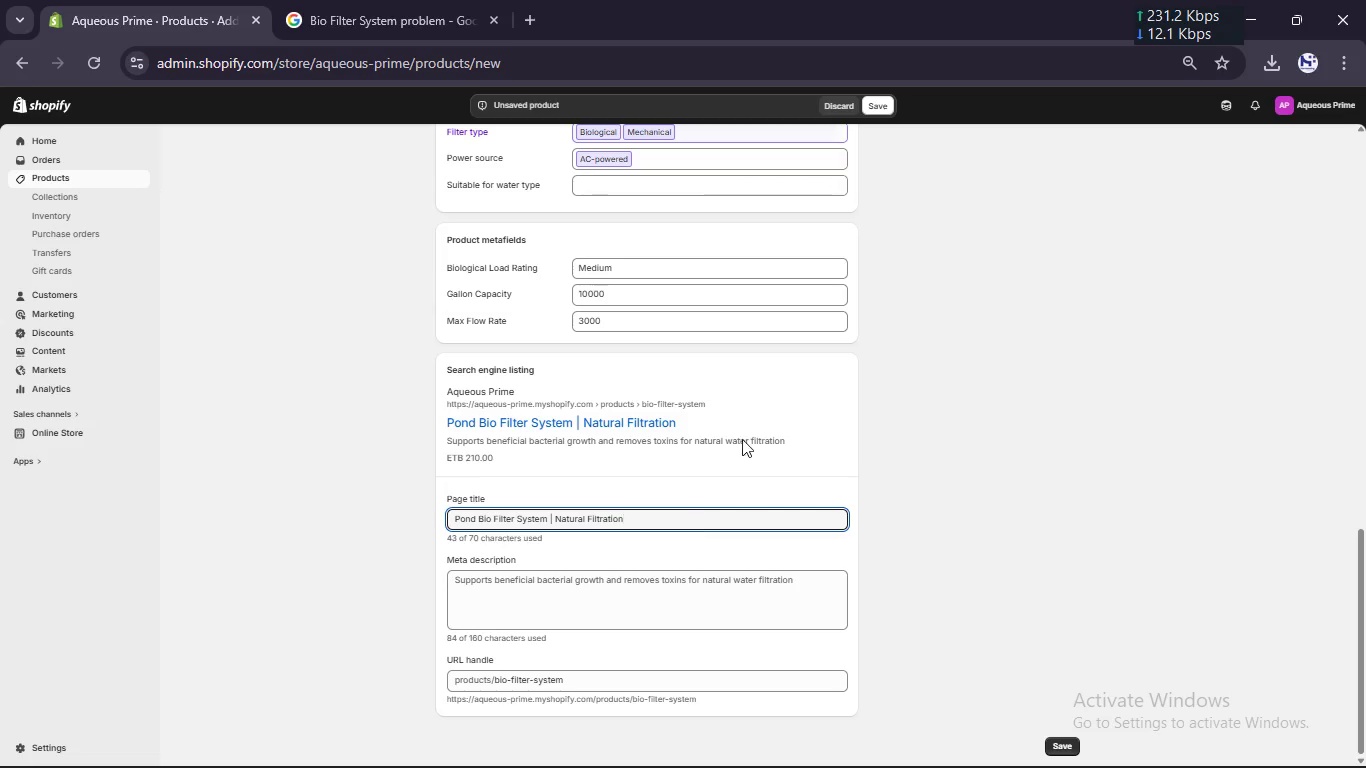 
 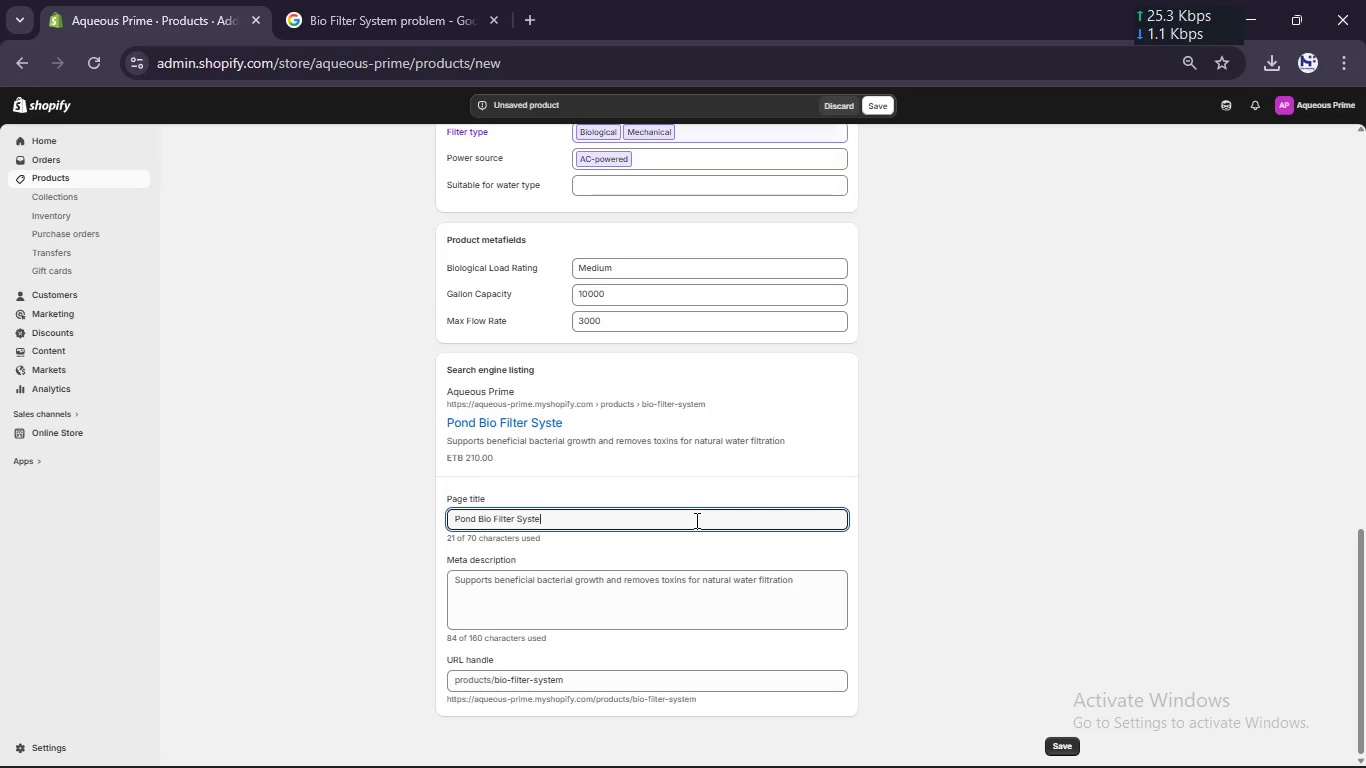 
hold_key(key=M, duration=0.31)
 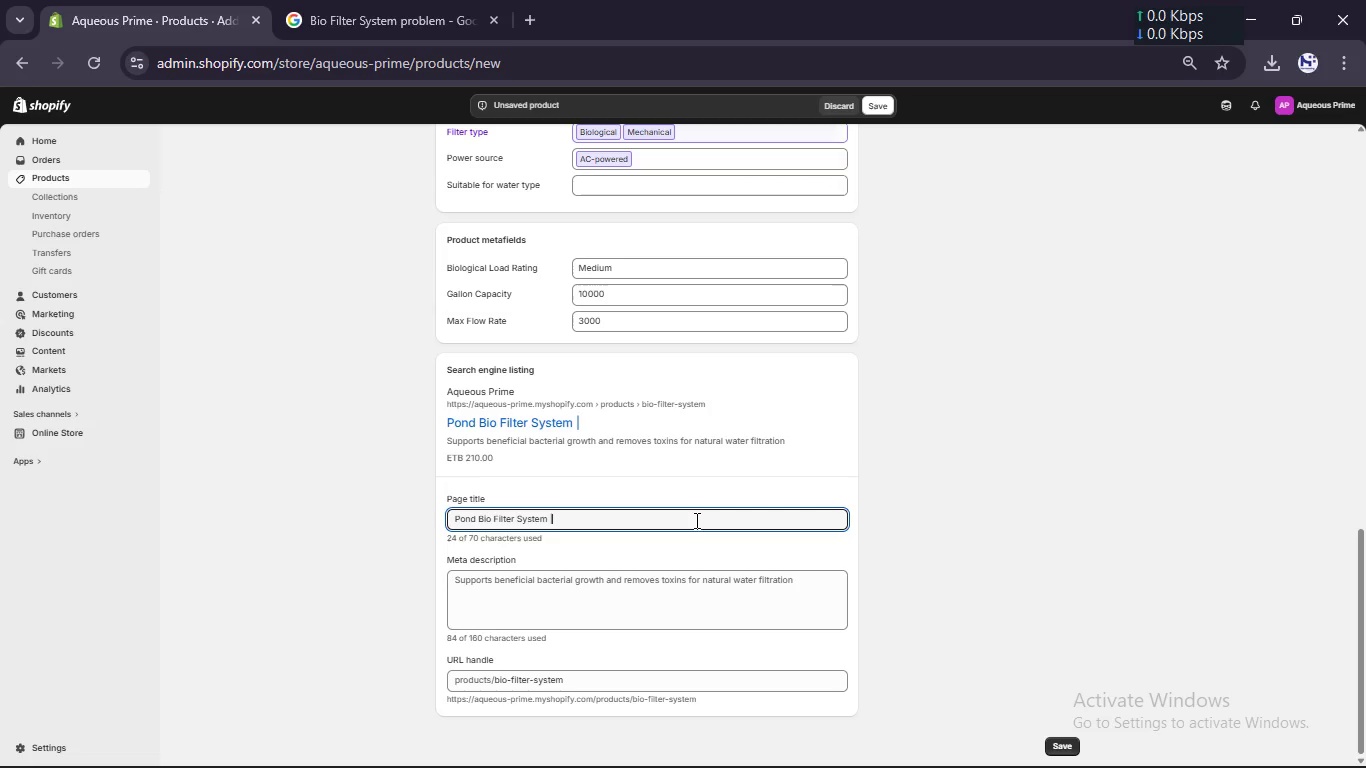 
key(Control+A)
 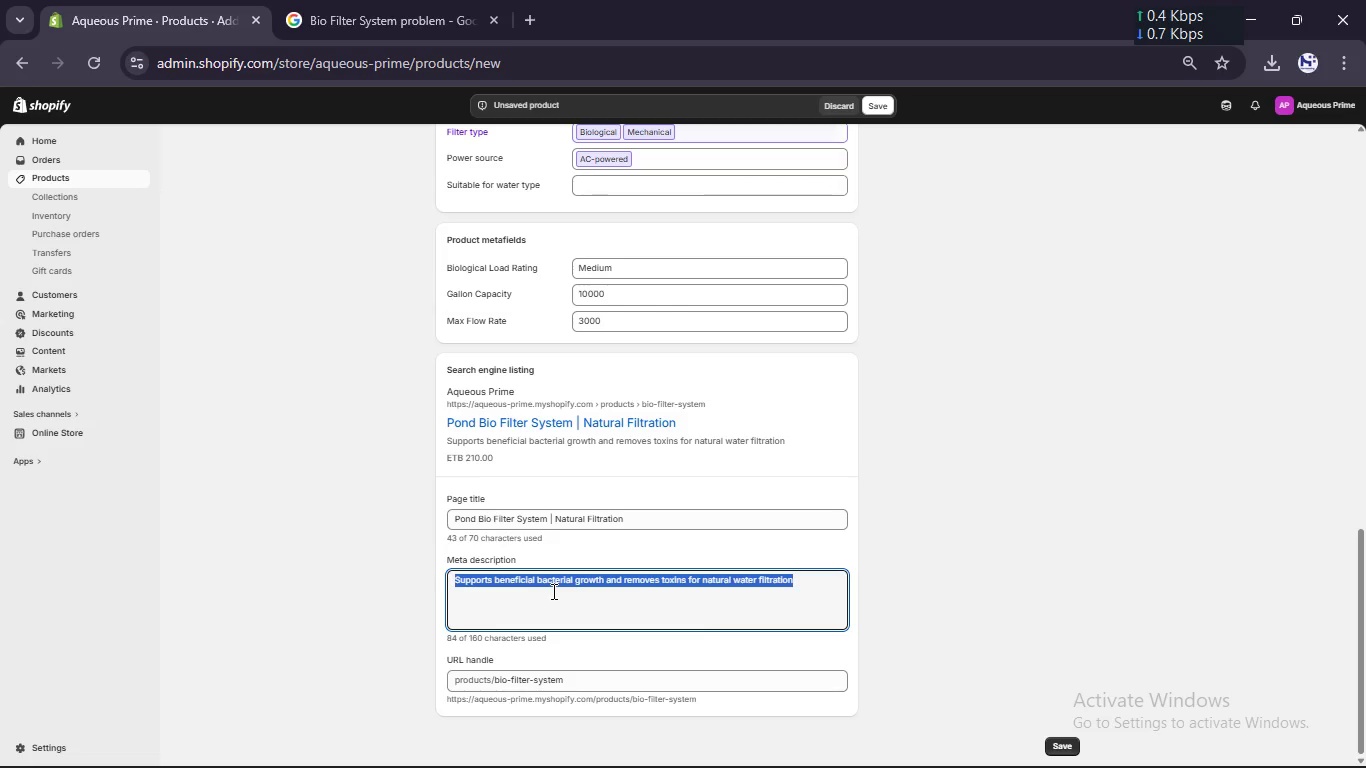 
type(Improe water quat)
key(Backspace)
type(nt)
 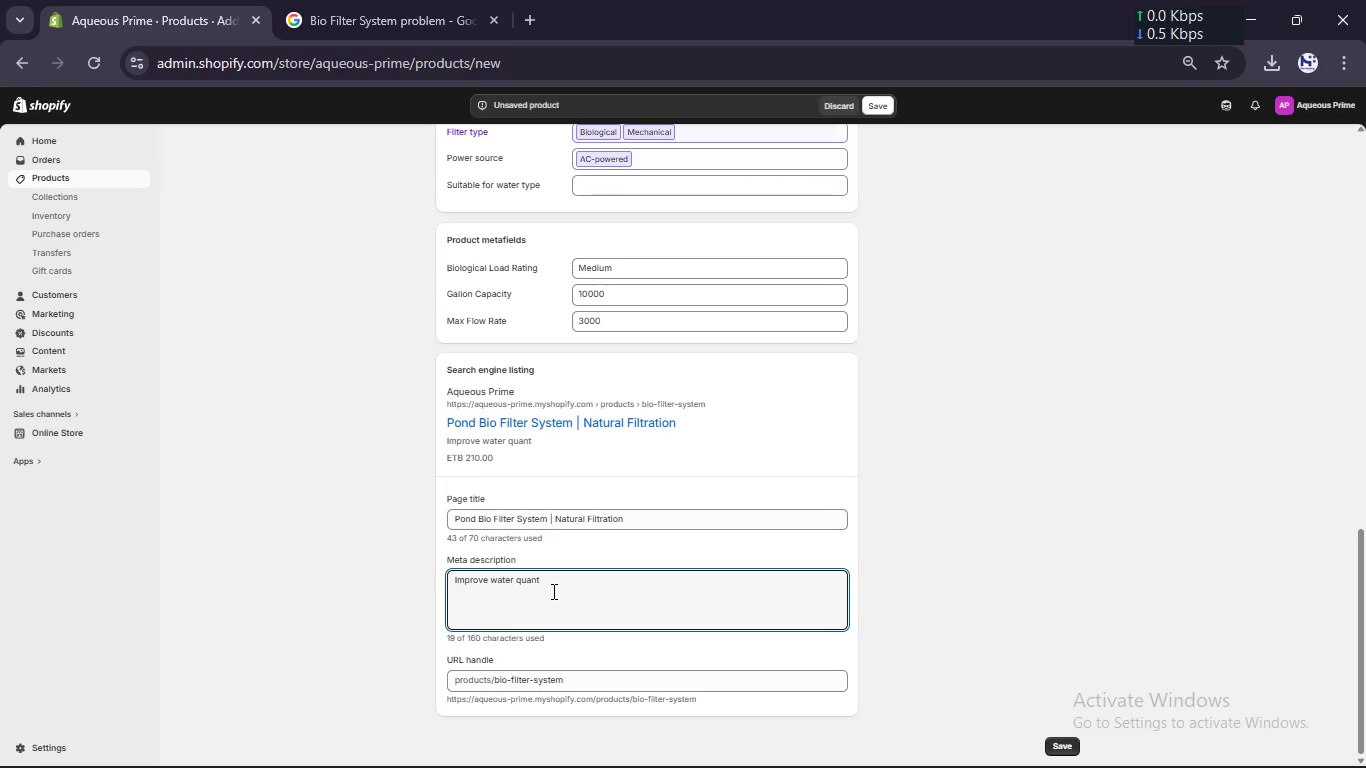 
hold_key(key=V, duration=0.39)
 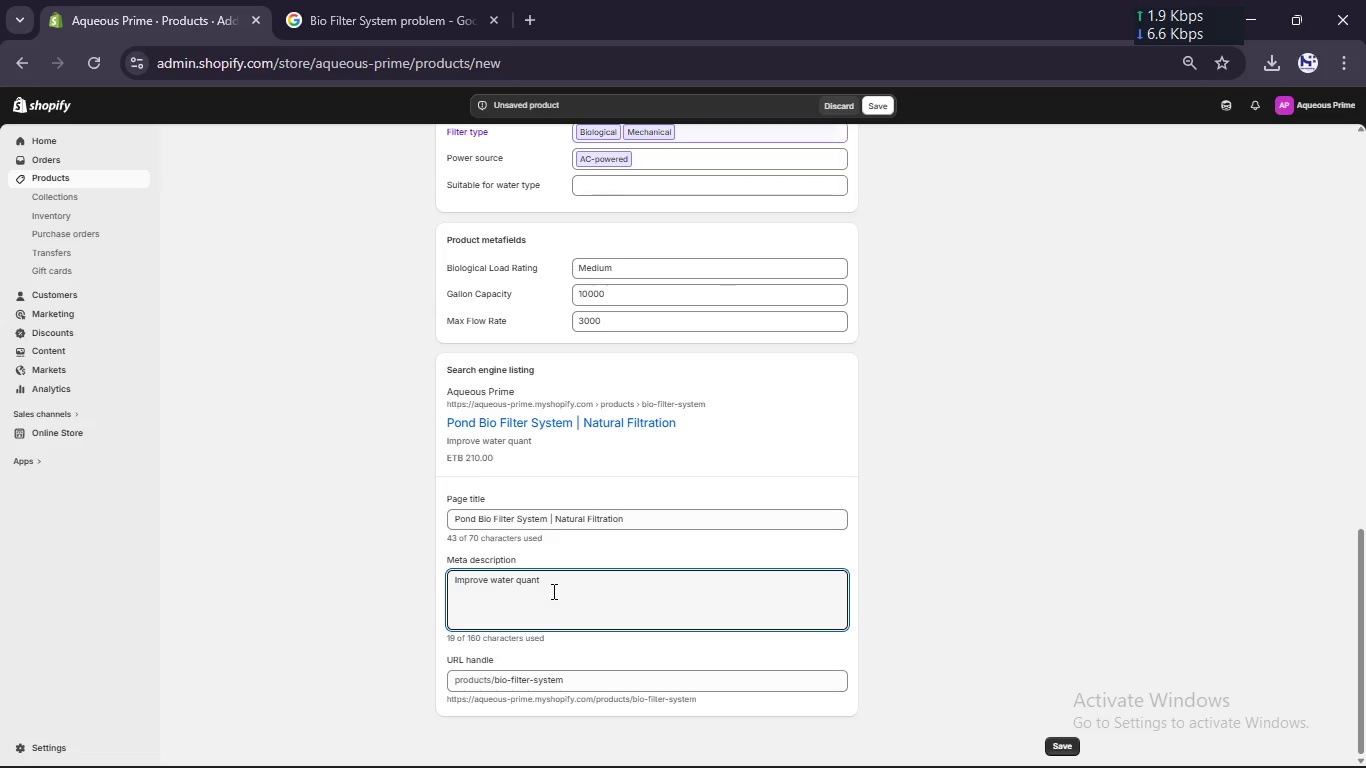 
wait(18.69)
 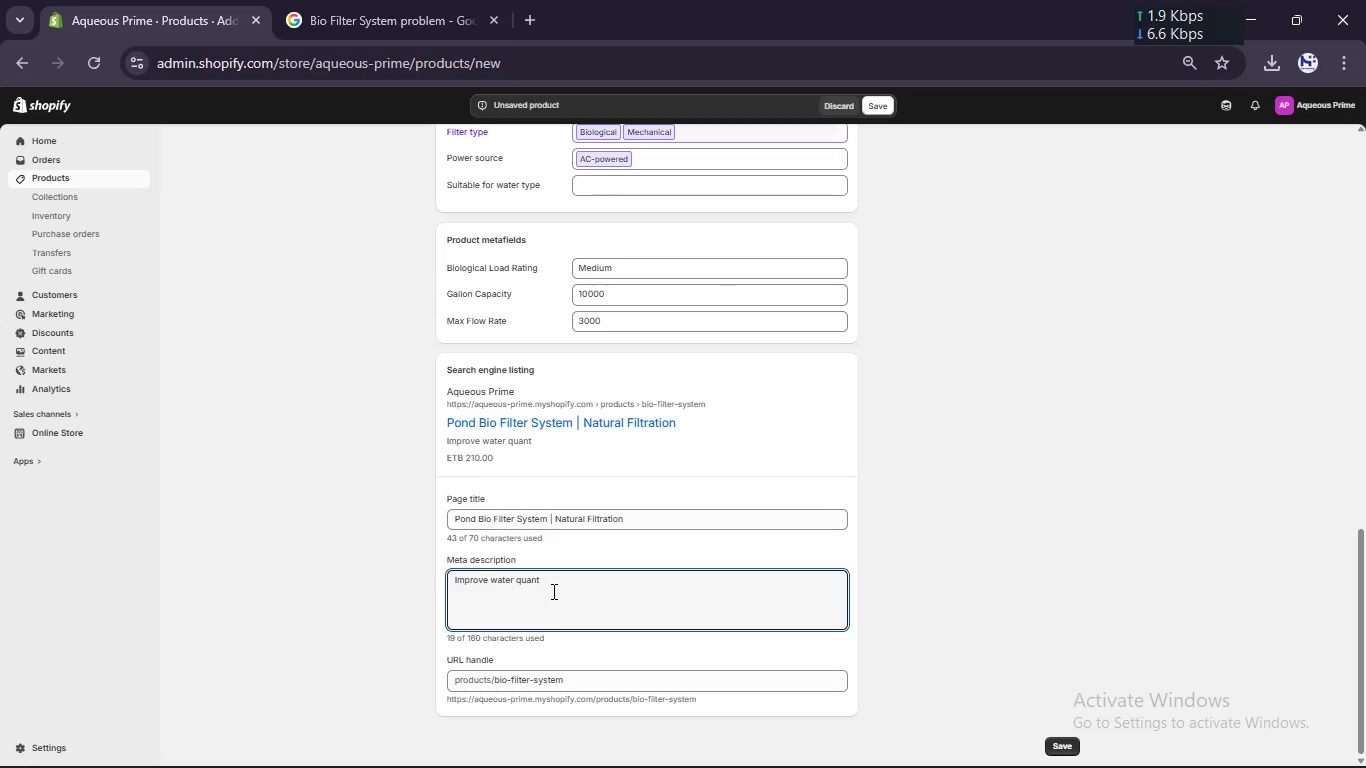 
key(Backspace)
key(Backspace)
type(lity with a  biological filtrato)
key(Backspace)
type(ion system)
 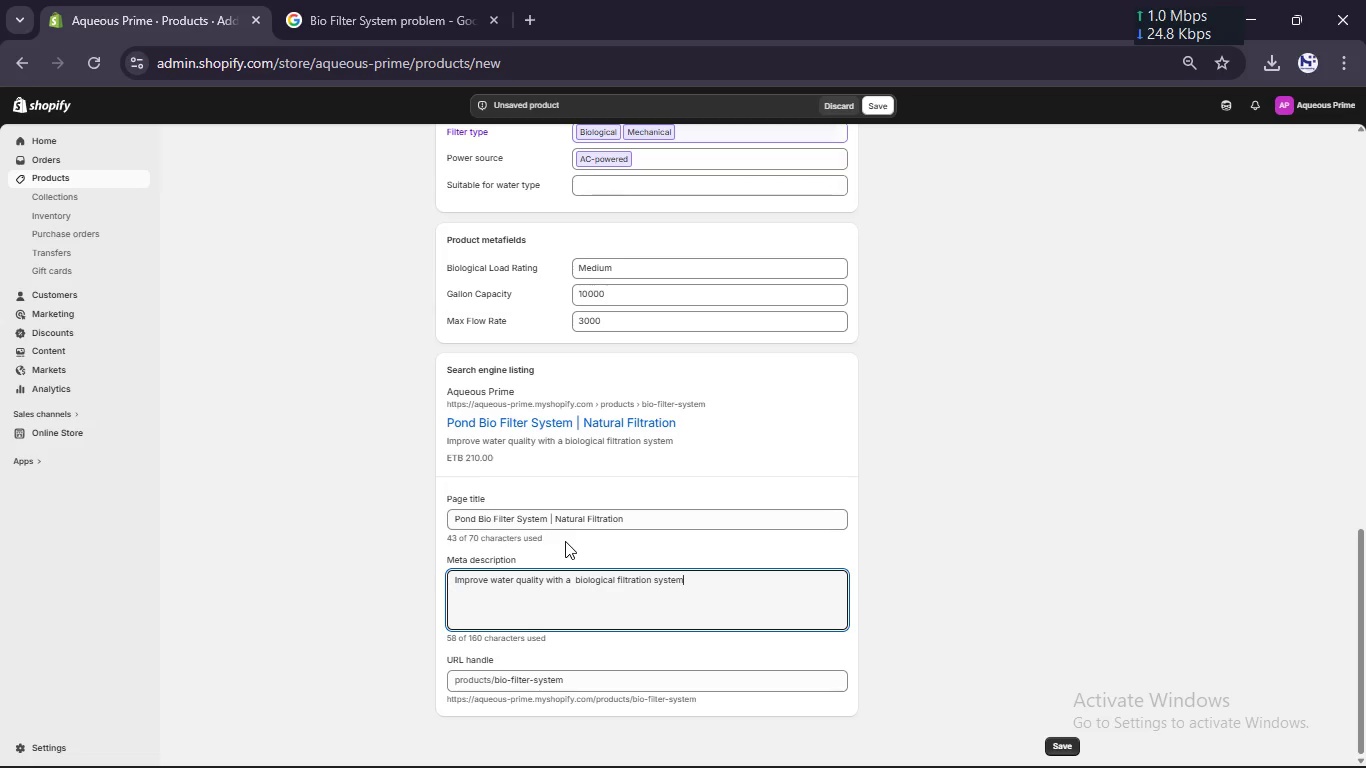 
scroll: coordinate [607, 602], scroll_direction: none, amount: 0.0
 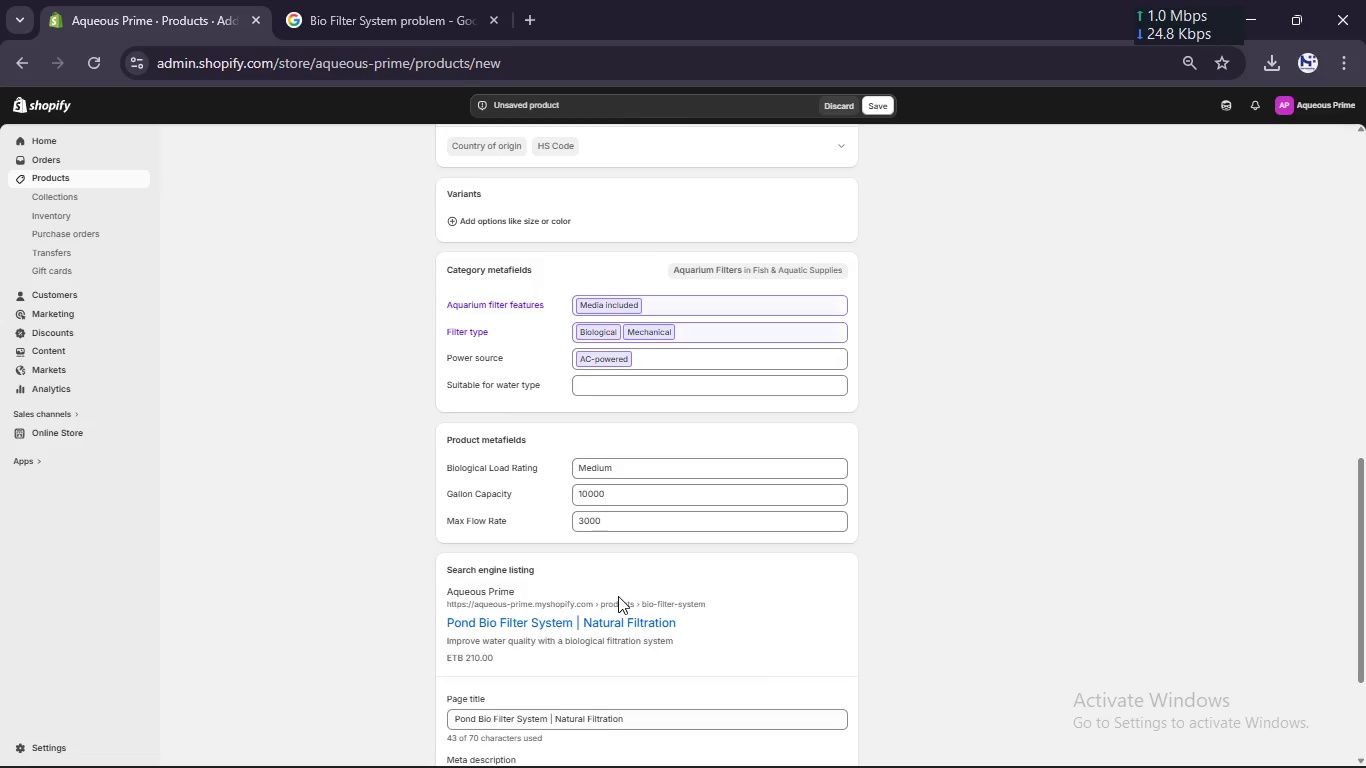 
scroll: coordinate [753, 429], scroll_direction: up, amount: 13.0
 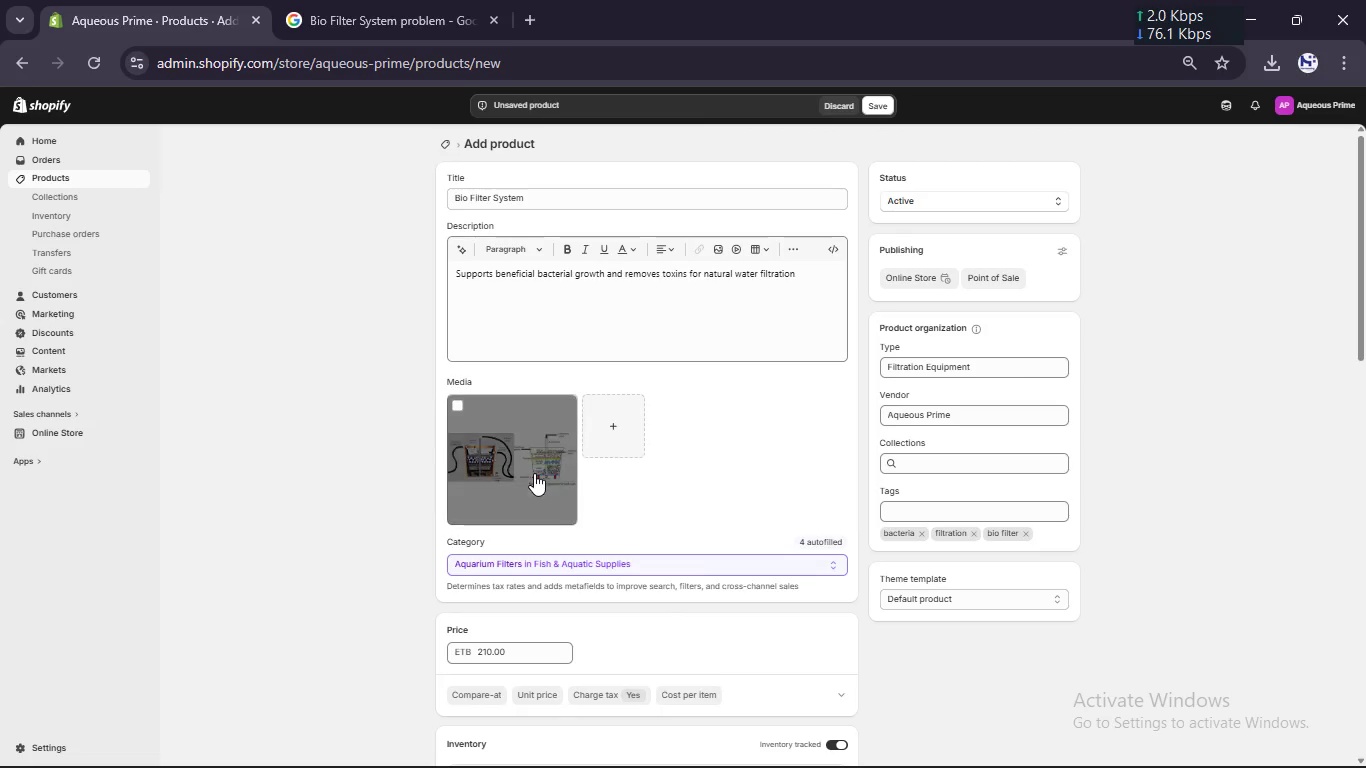 
left_click([534, 473])
 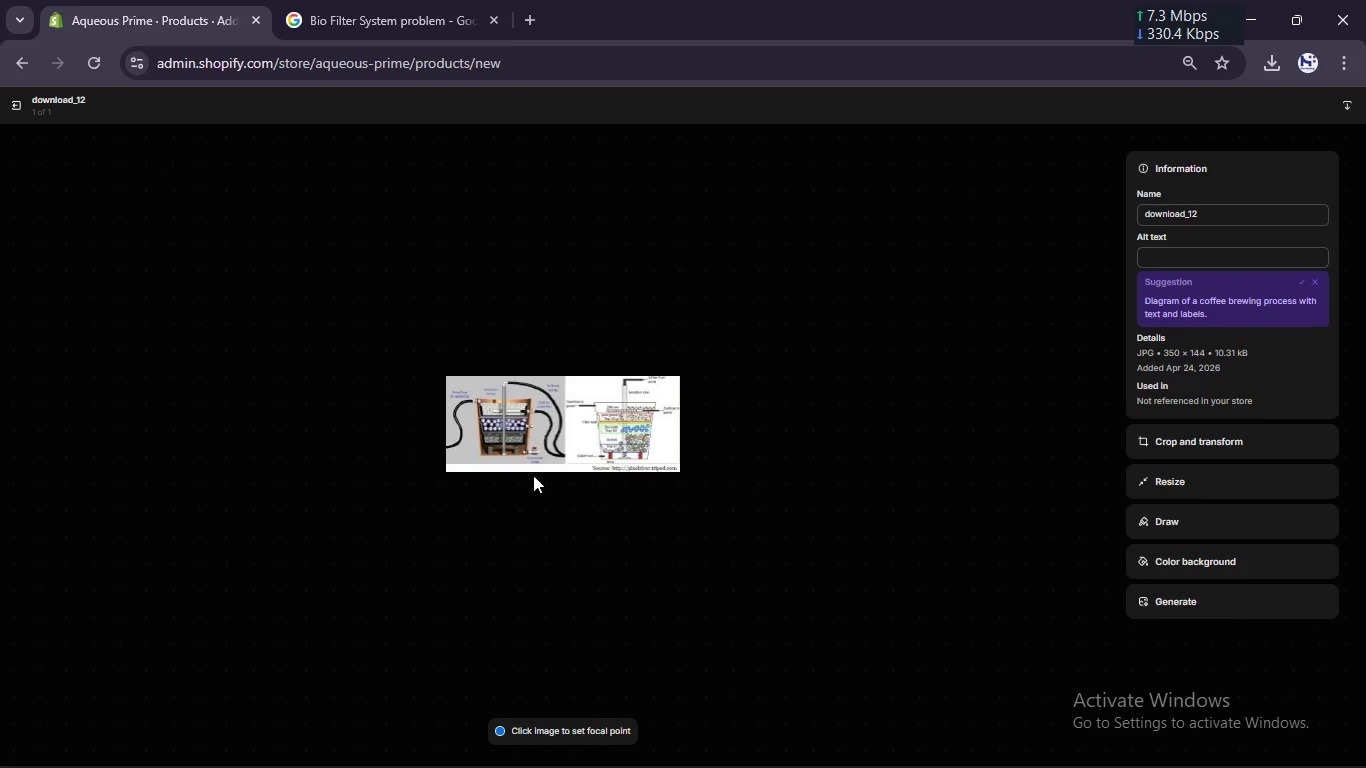 
wait(8.39)
 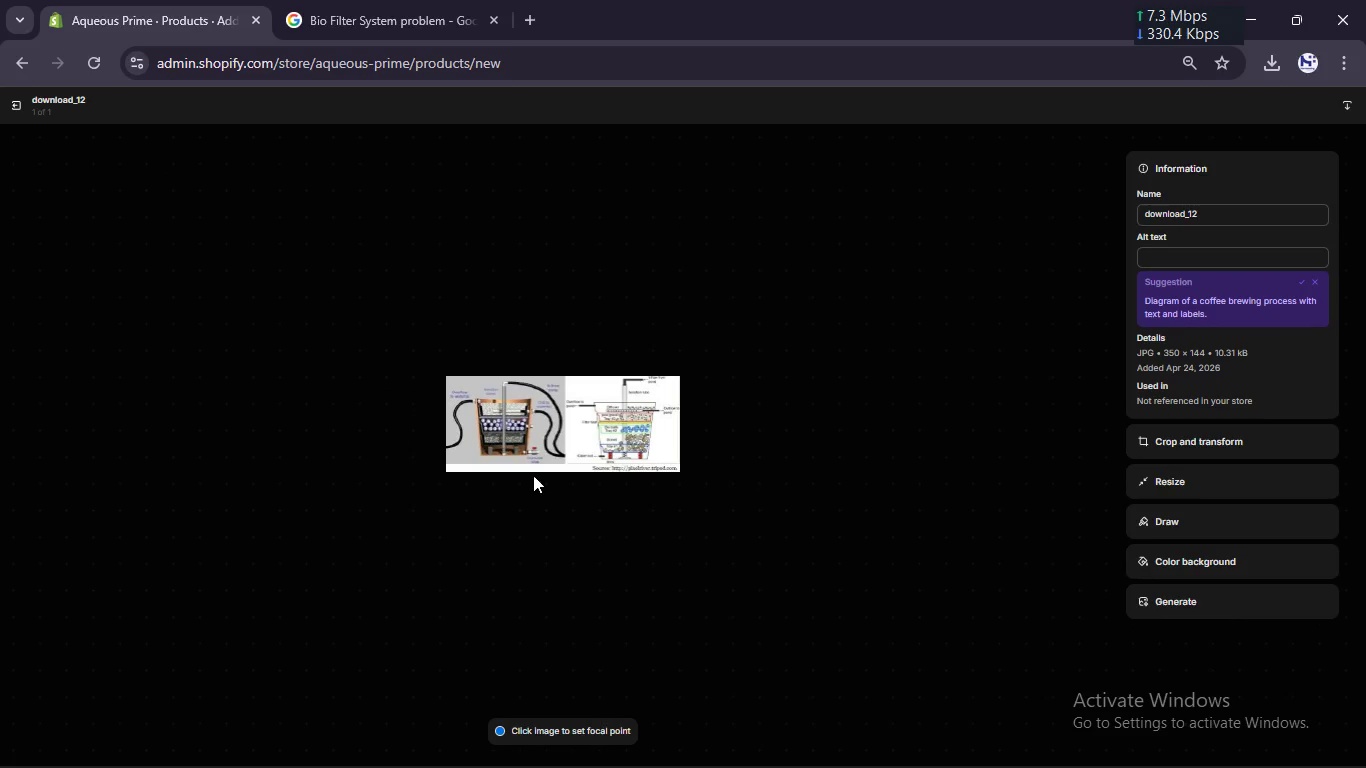 
type(pond water conditioner)
 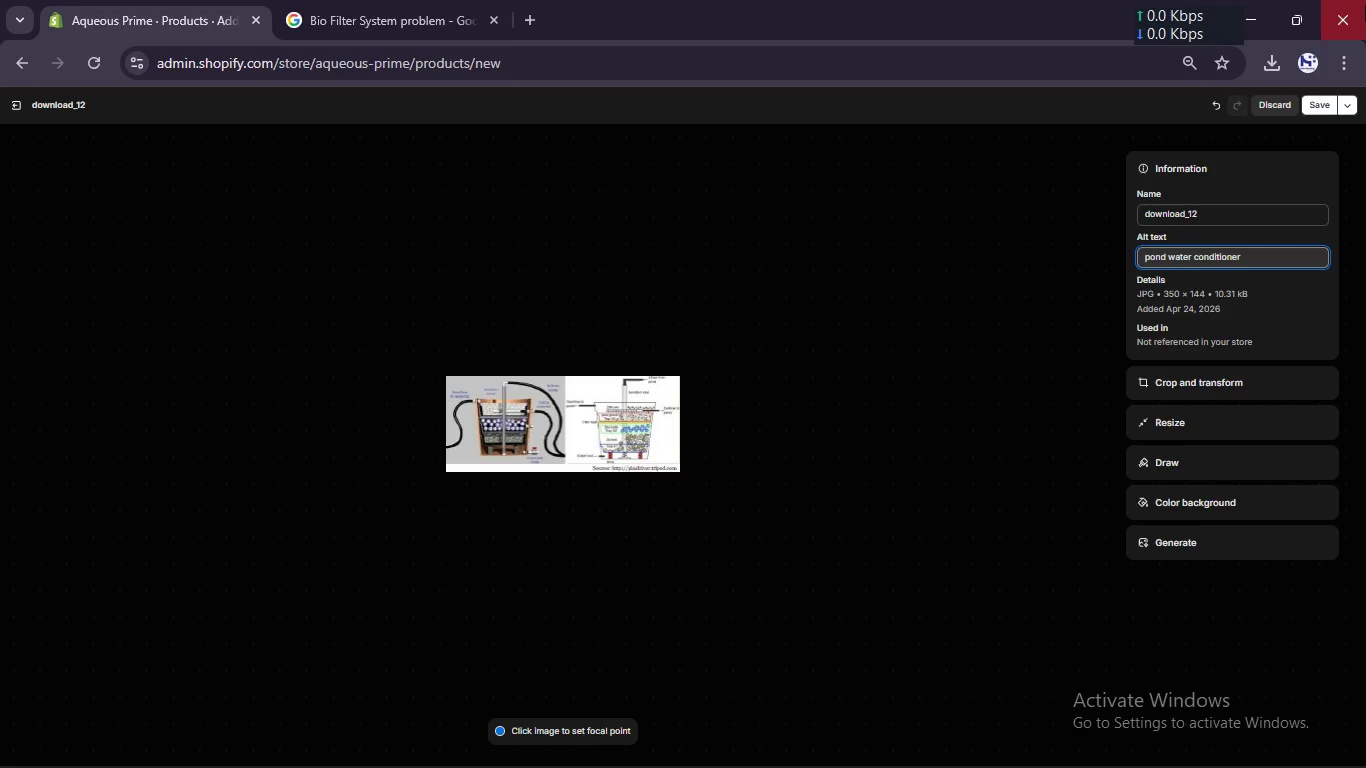 
left_click([1317, 108])
 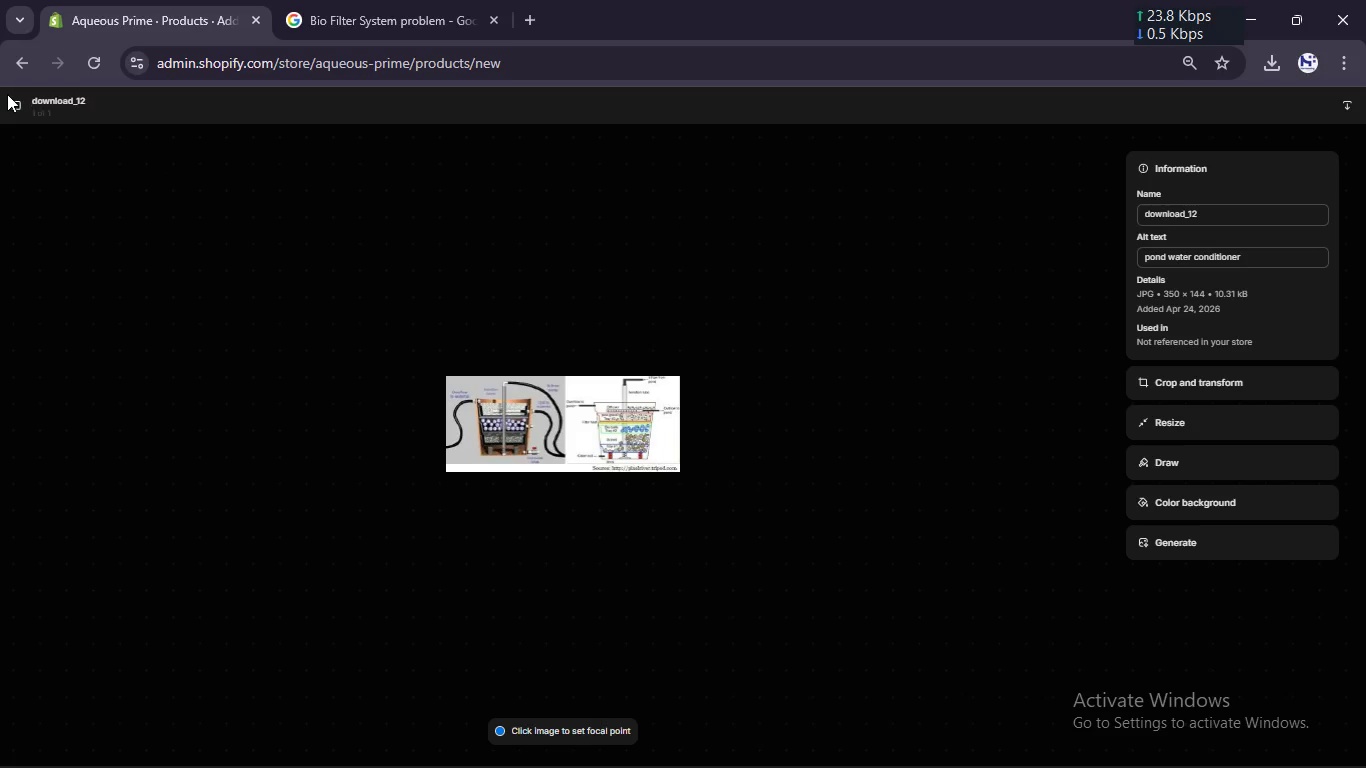 
wait(6.56)
 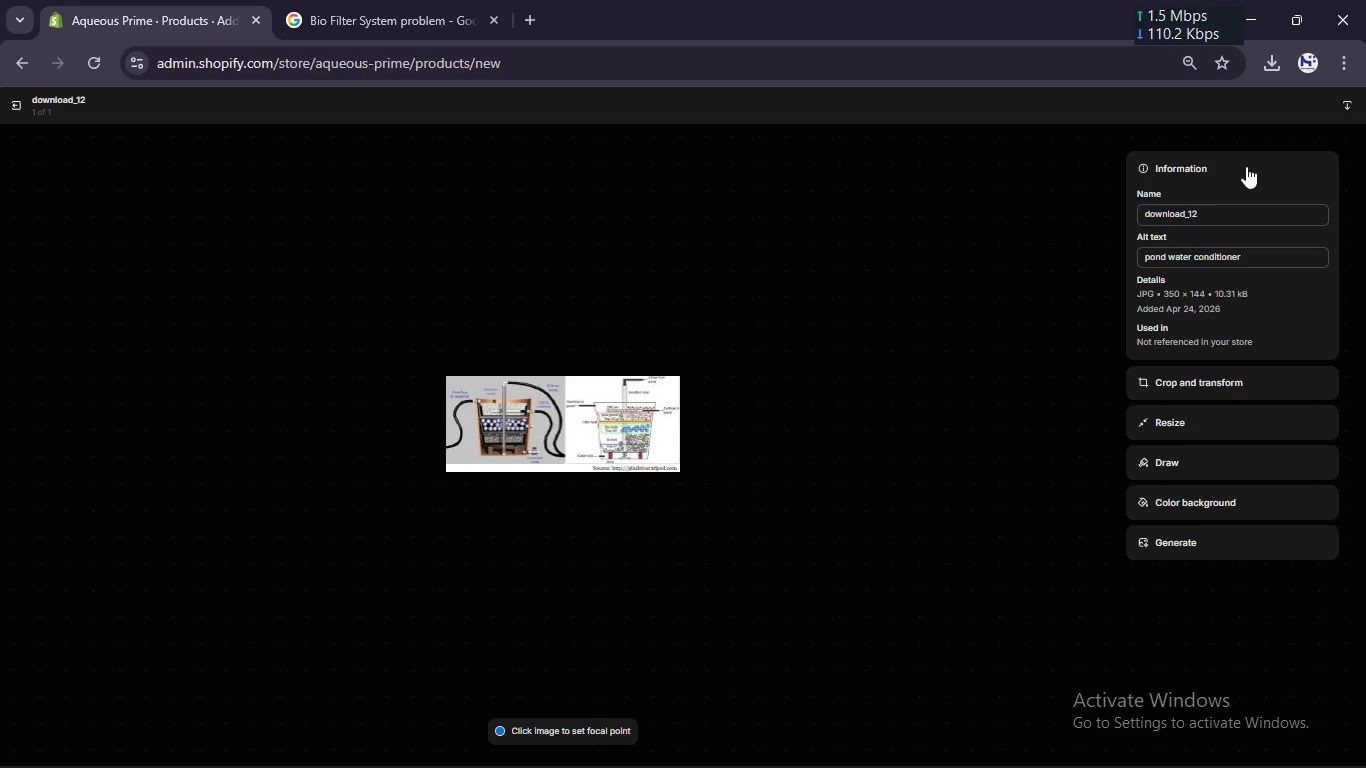 
left_click([18, 101])
 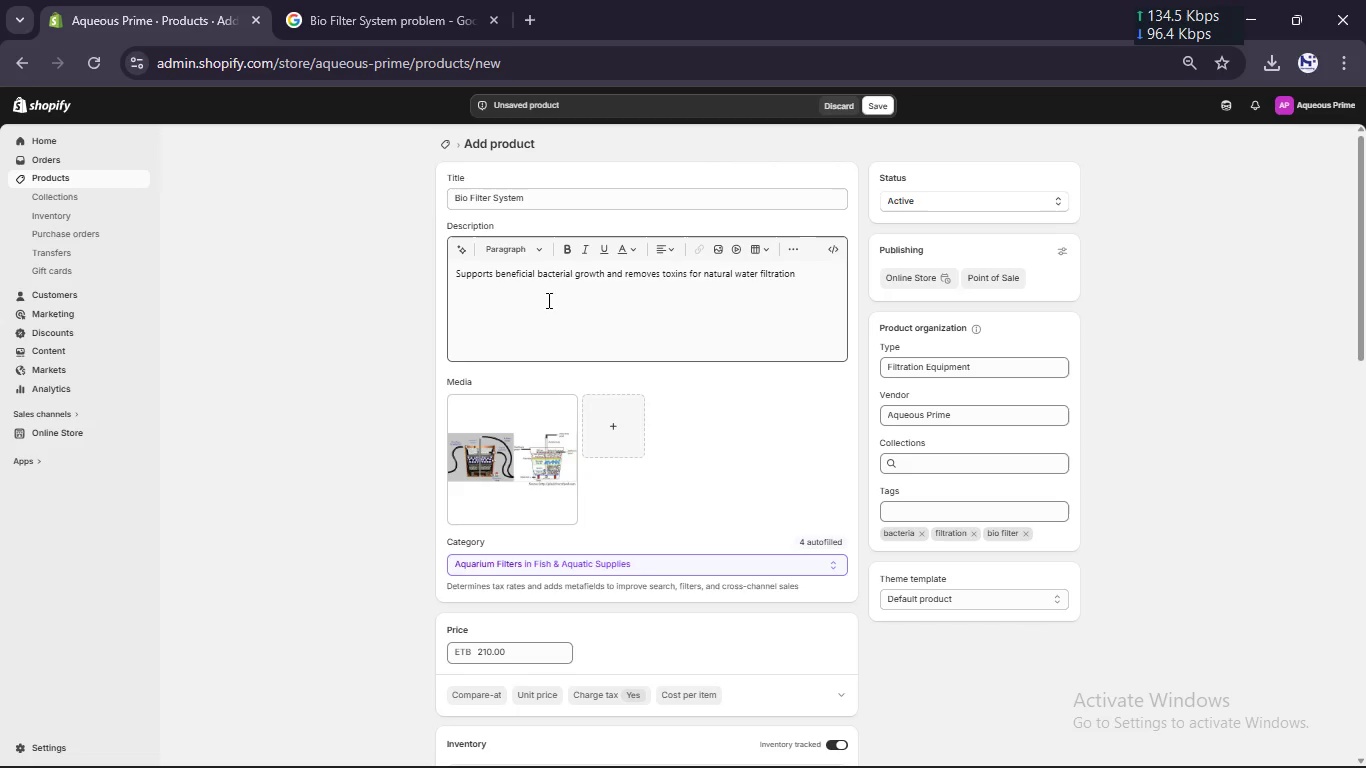 
scroll: coordinate [561, 297], scroll_direction: up, amount: 6.0
 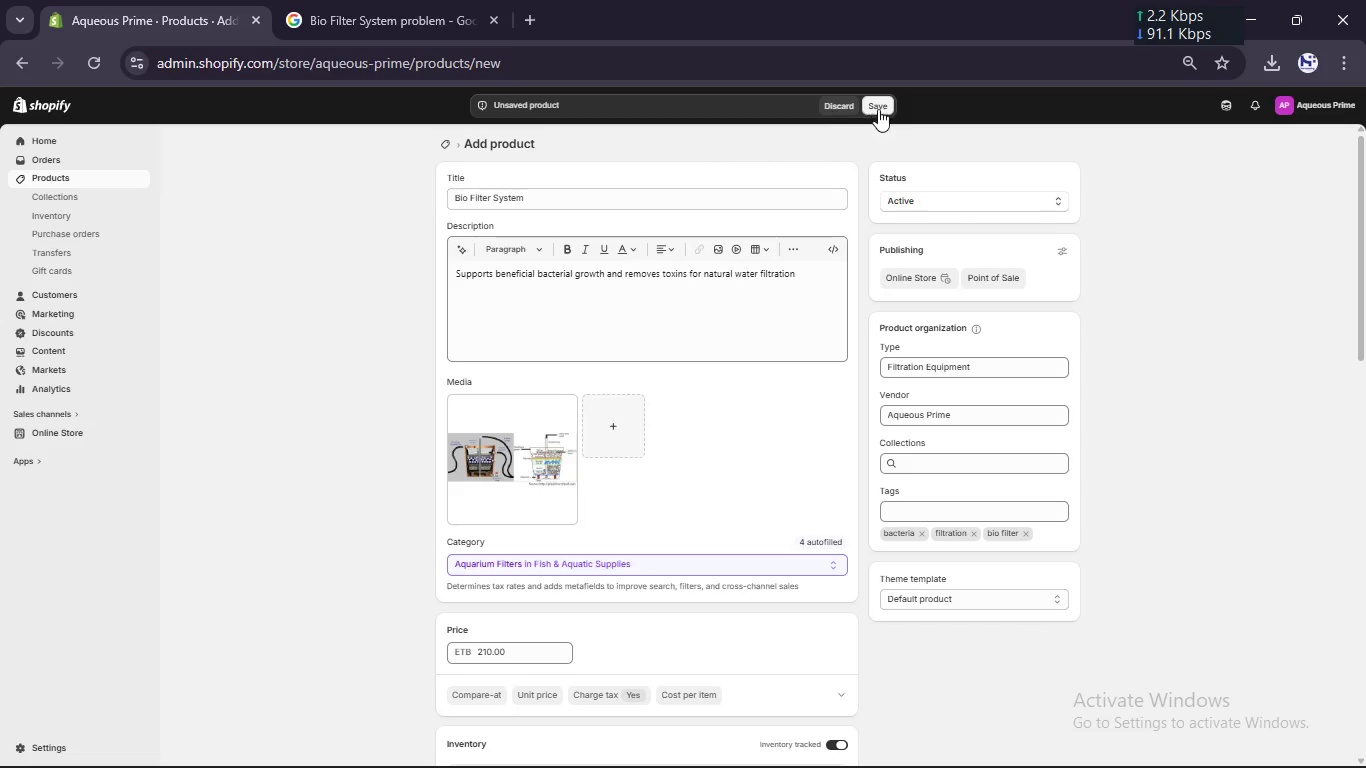 
left_click([890, 103])
 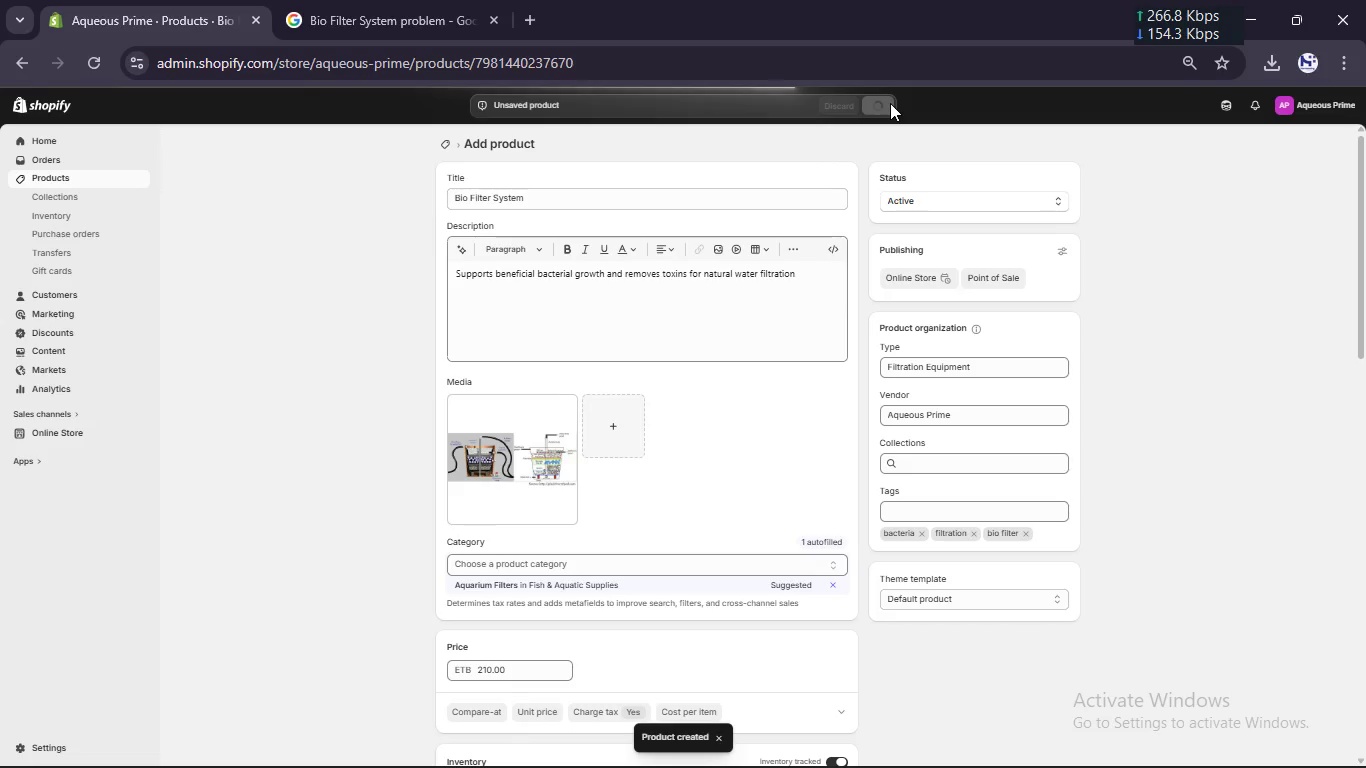 
wait(11.0)
 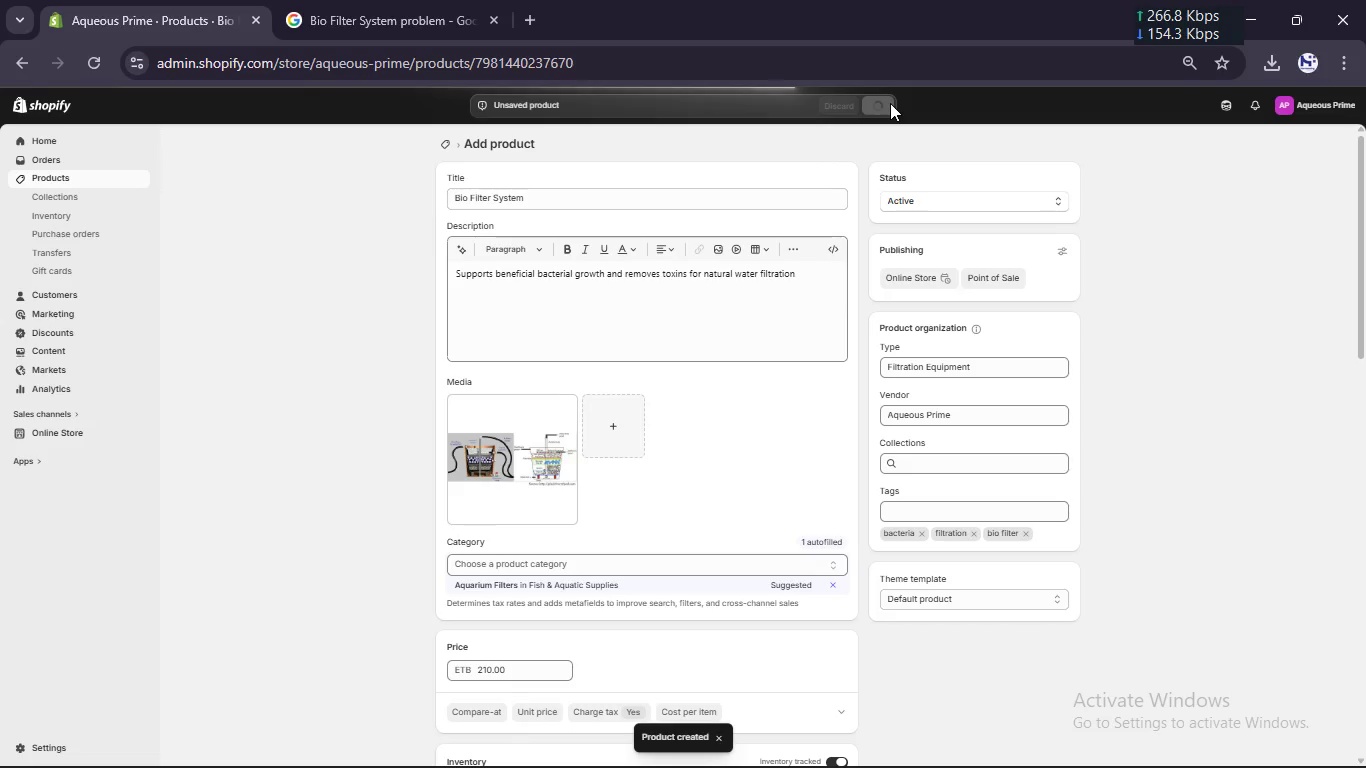 
left_click_drag(start_coordinate=[465, 207], to_coordinate=[470, 203])
 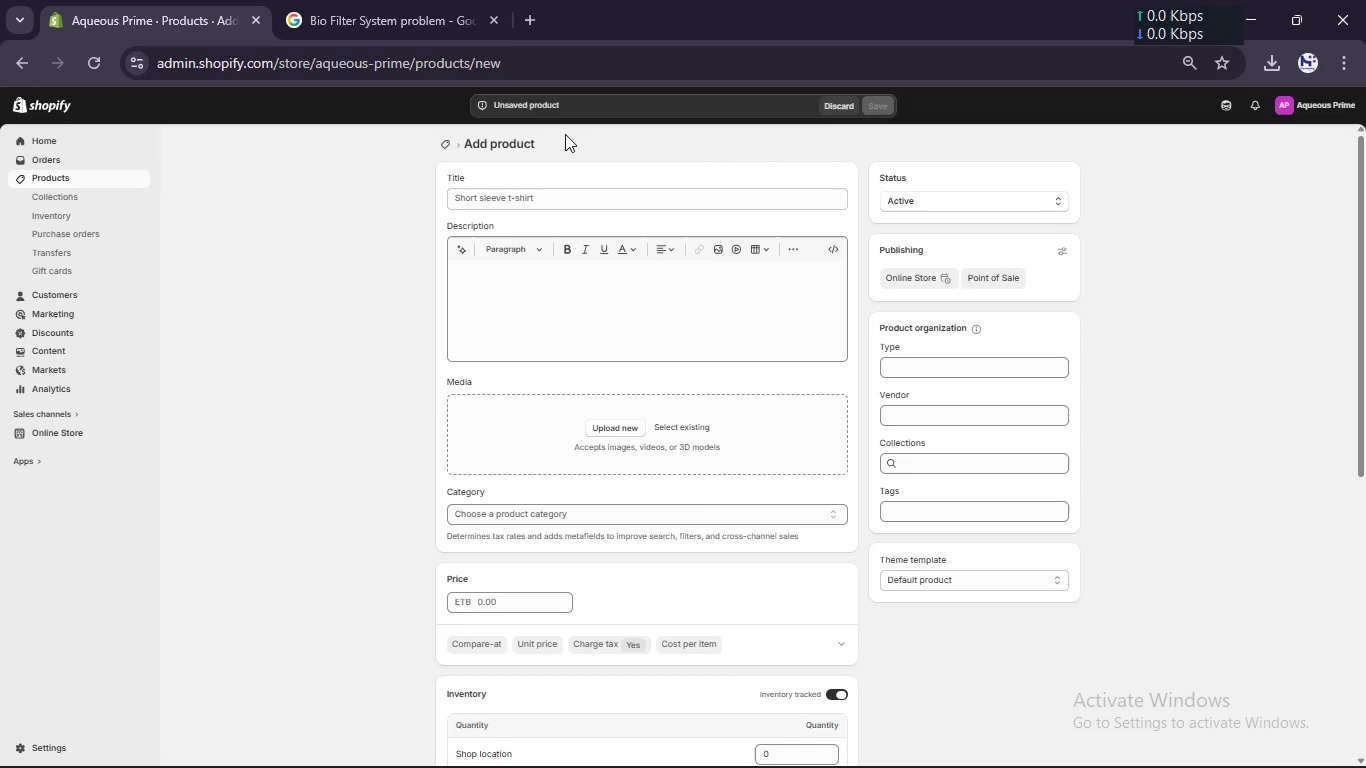 
wait(66.12)
 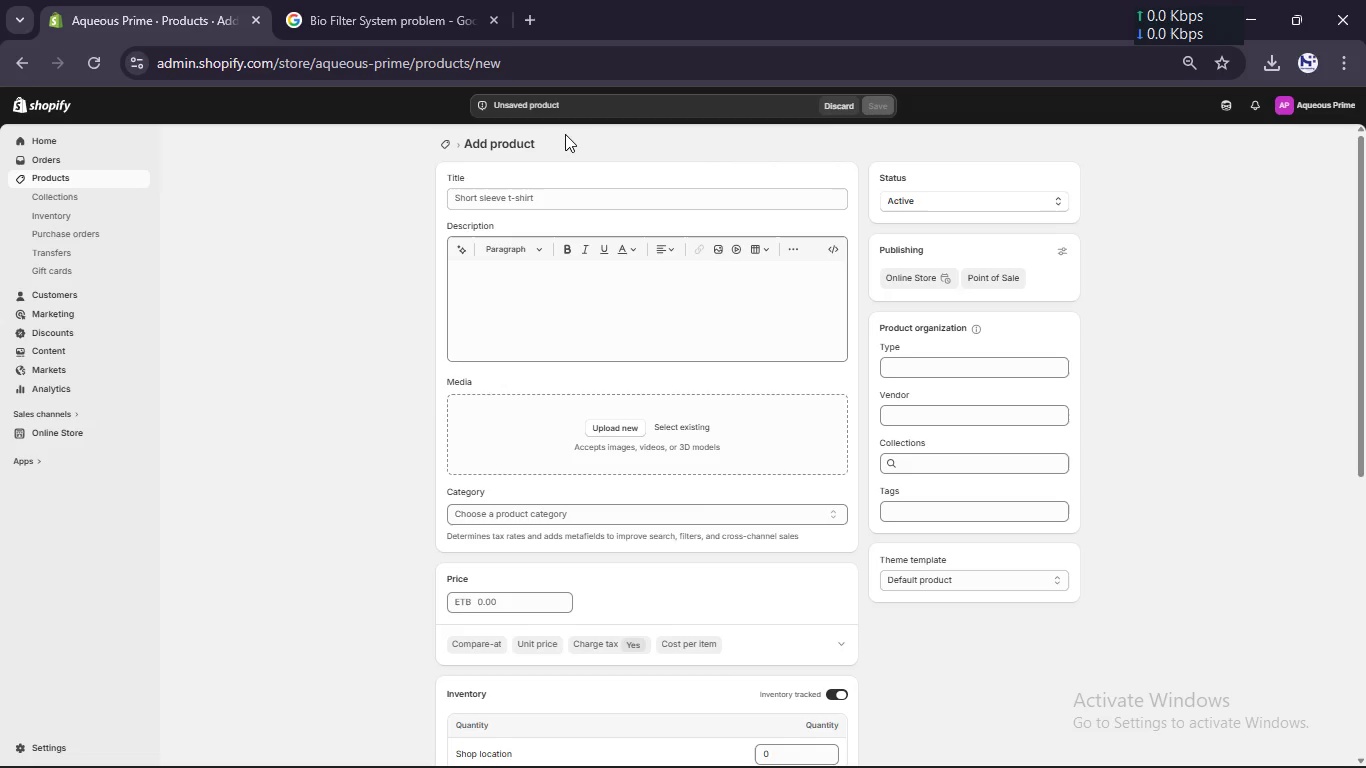 
scroll: coordinate [463, 551], scroll_direction: down, amount: 7.0
 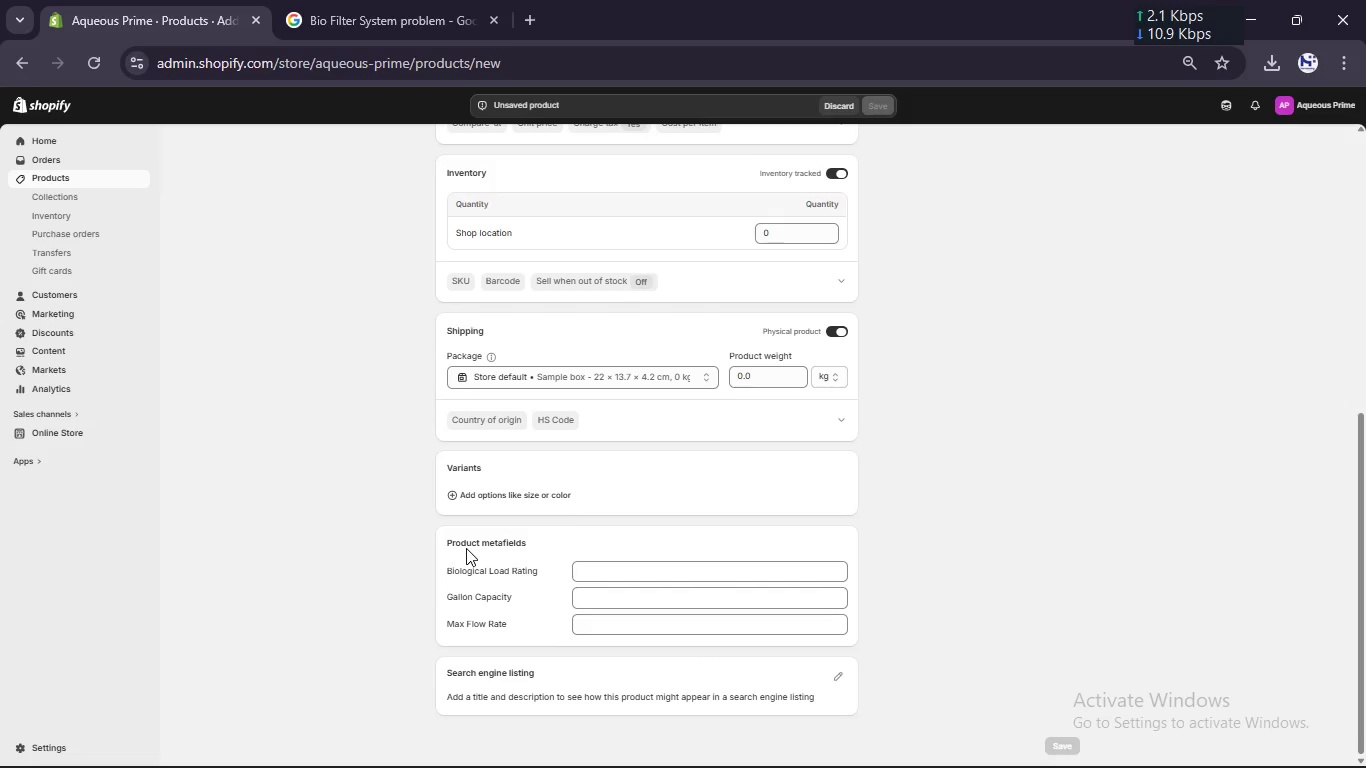 
scroll: coordinate [438, 539], scroll_direction: up, amount: 13.0
 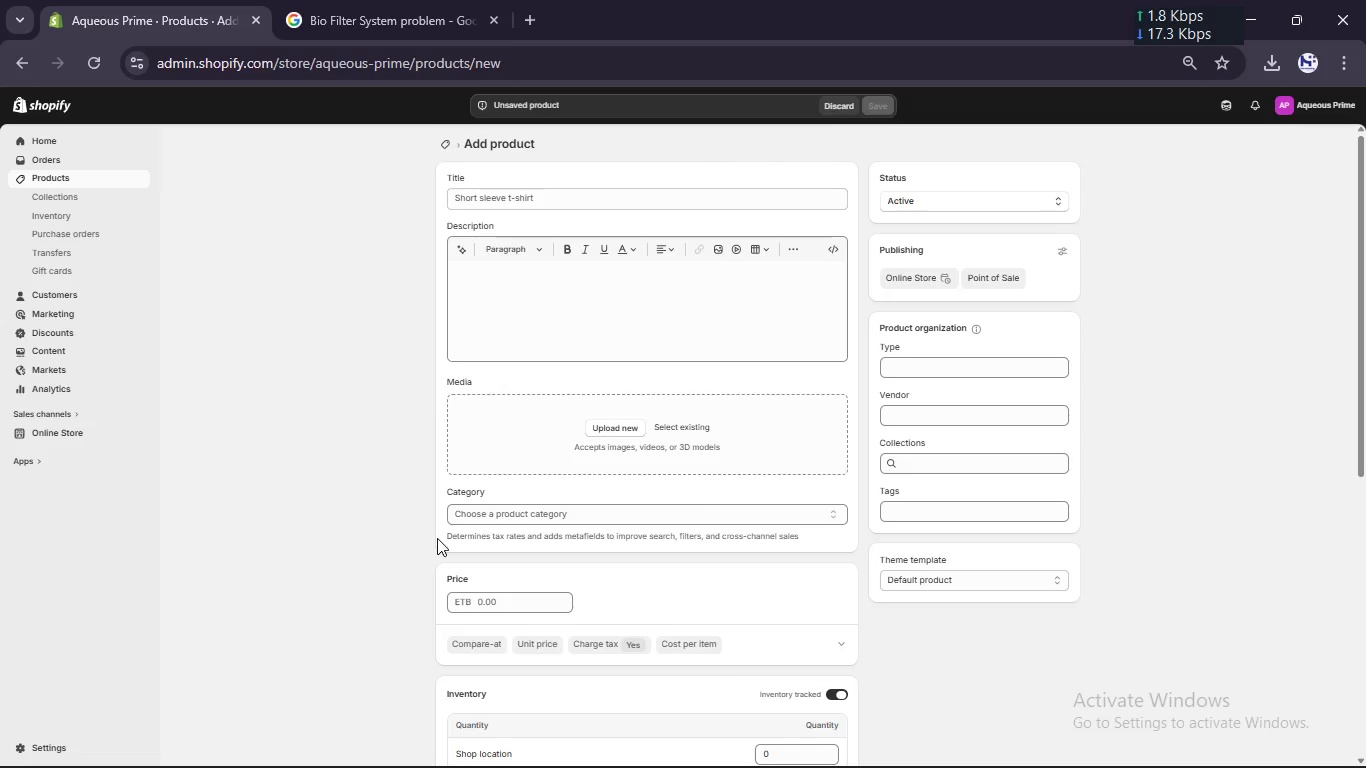 
wait(37.42)
 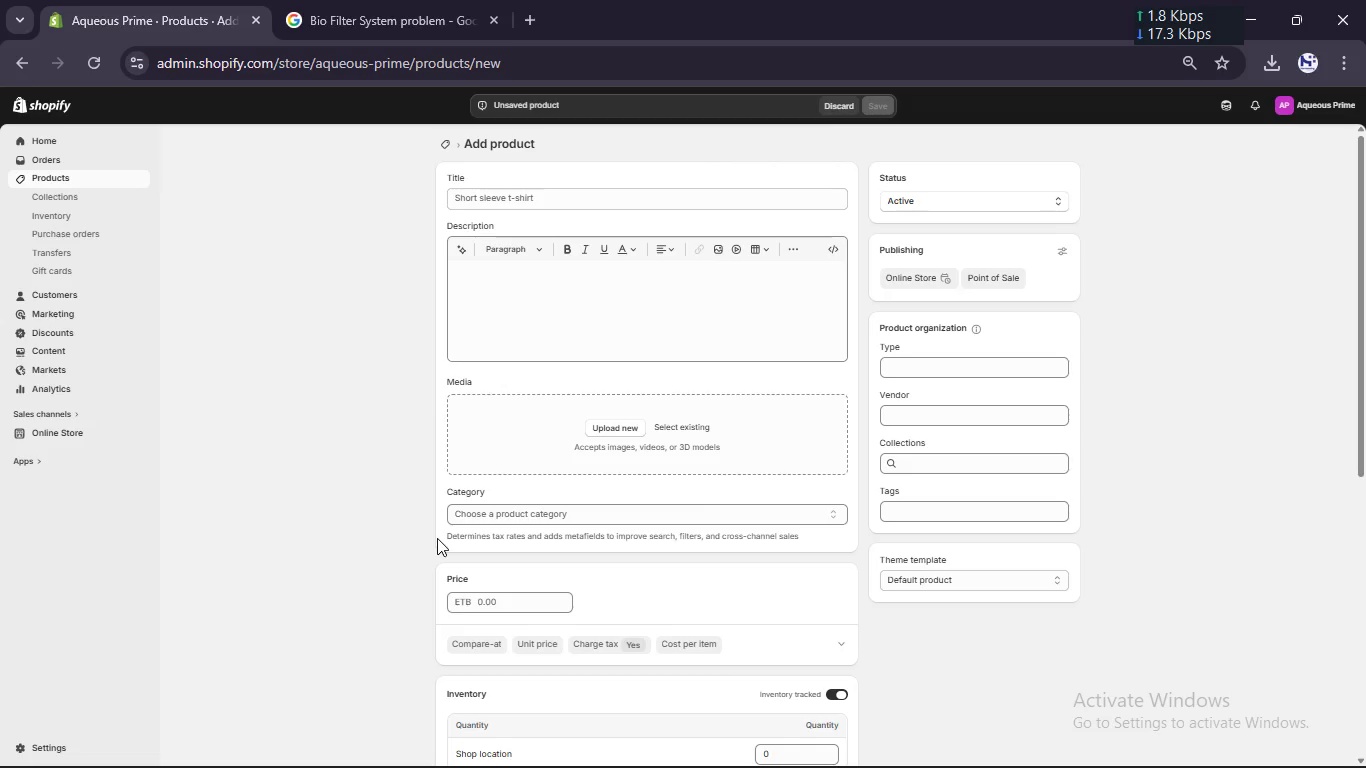 
type(Pond [Break])
key(Backspace)
type(Conditioner)
 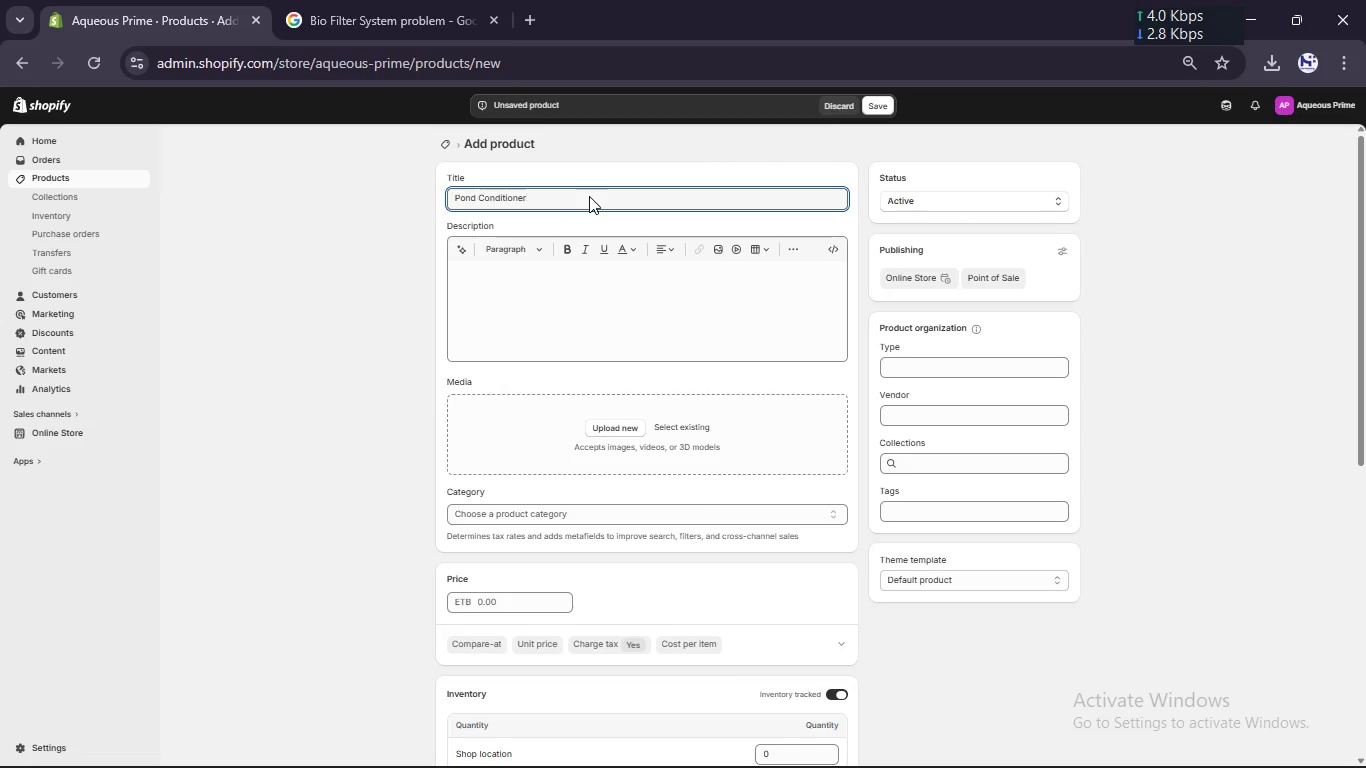 
left_click([536, 317])
 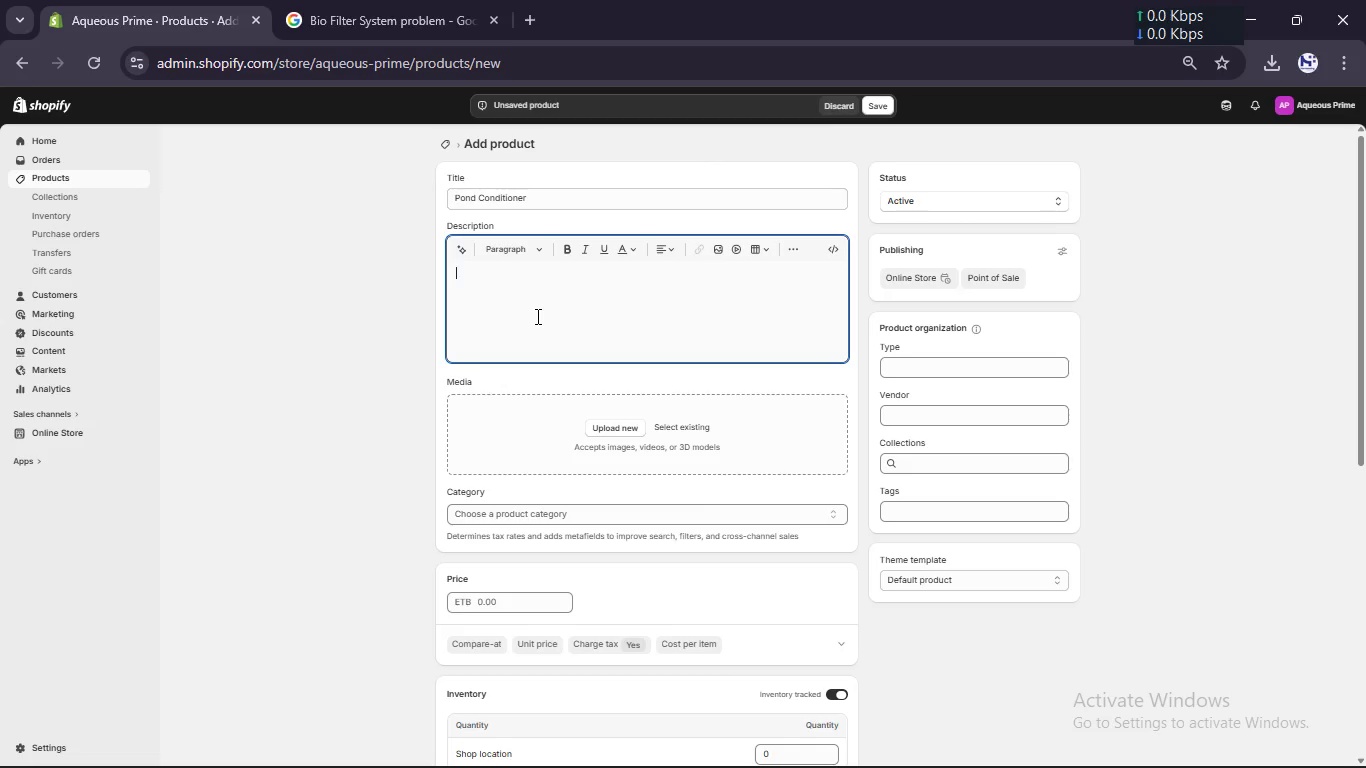 
type(Neutralizes harmful chemicals s)
key(Backspace)
type(and Stabilizes water conditions)
 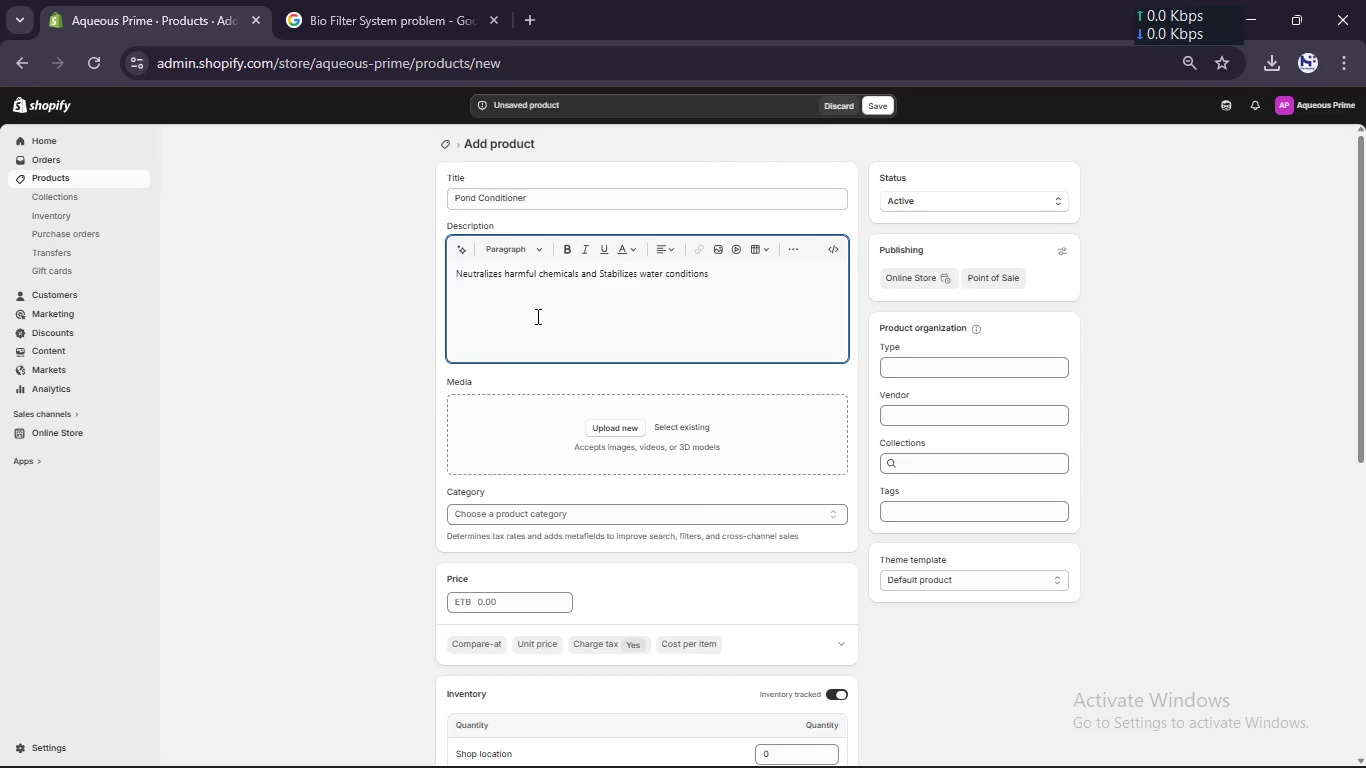 
scroll: coordinate [536, 316], scroll_direction: up, amount: 2.0
 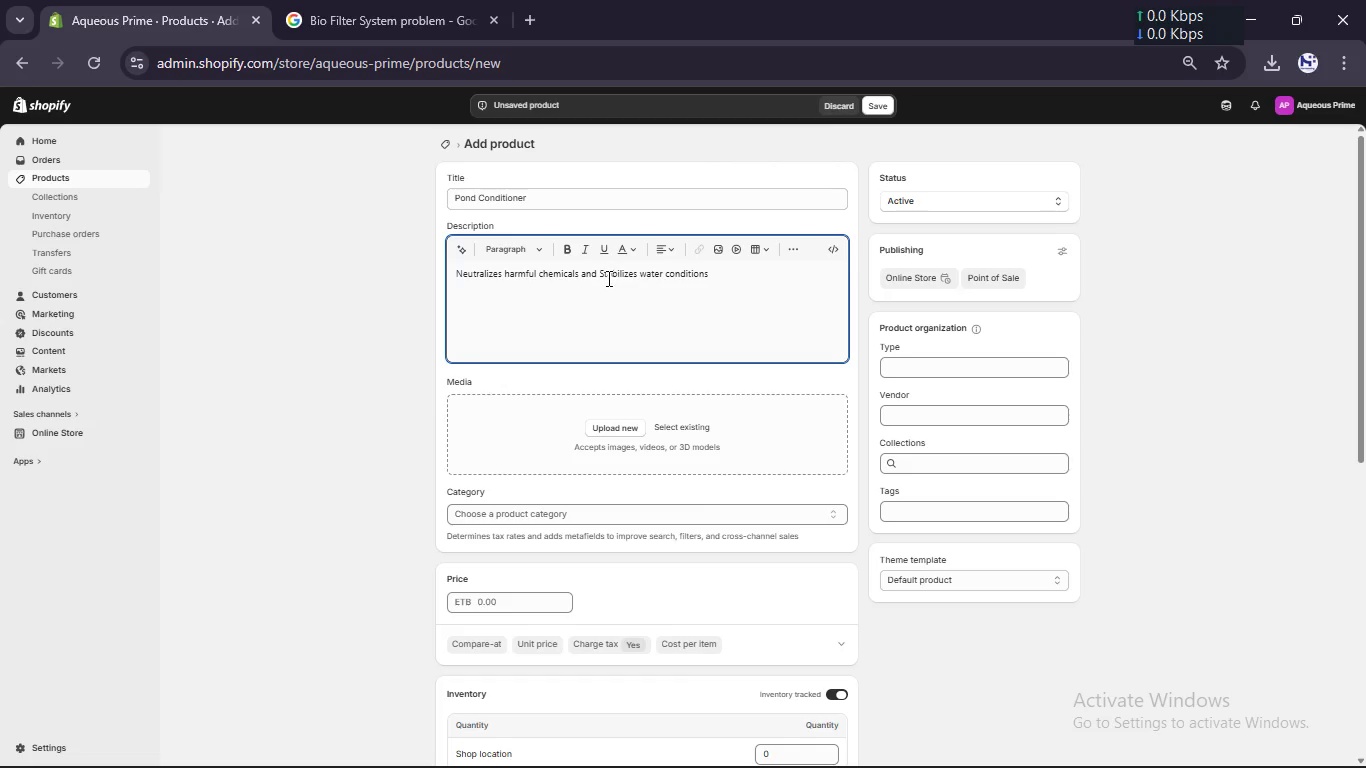 
left_click([607, 276])
 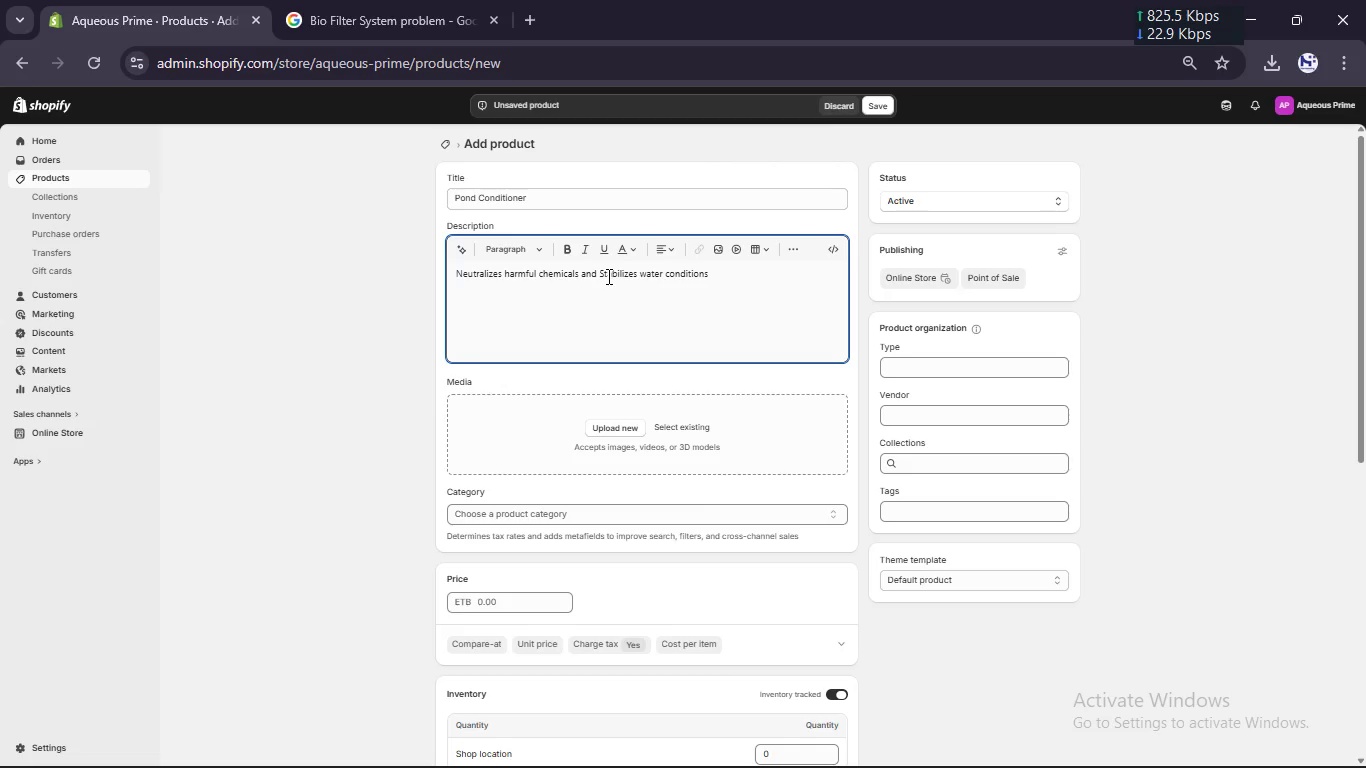 
key(ArrowLeft)
 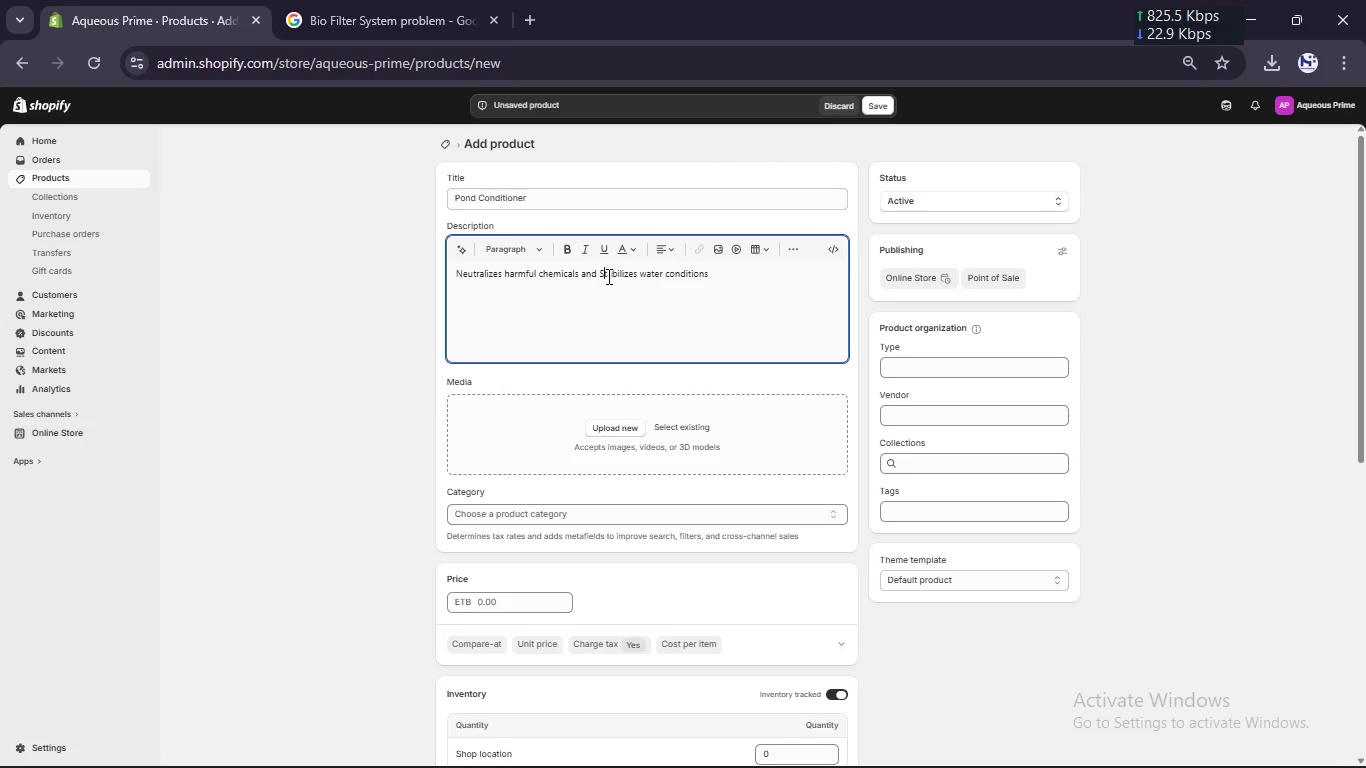 
key(Backspace)
 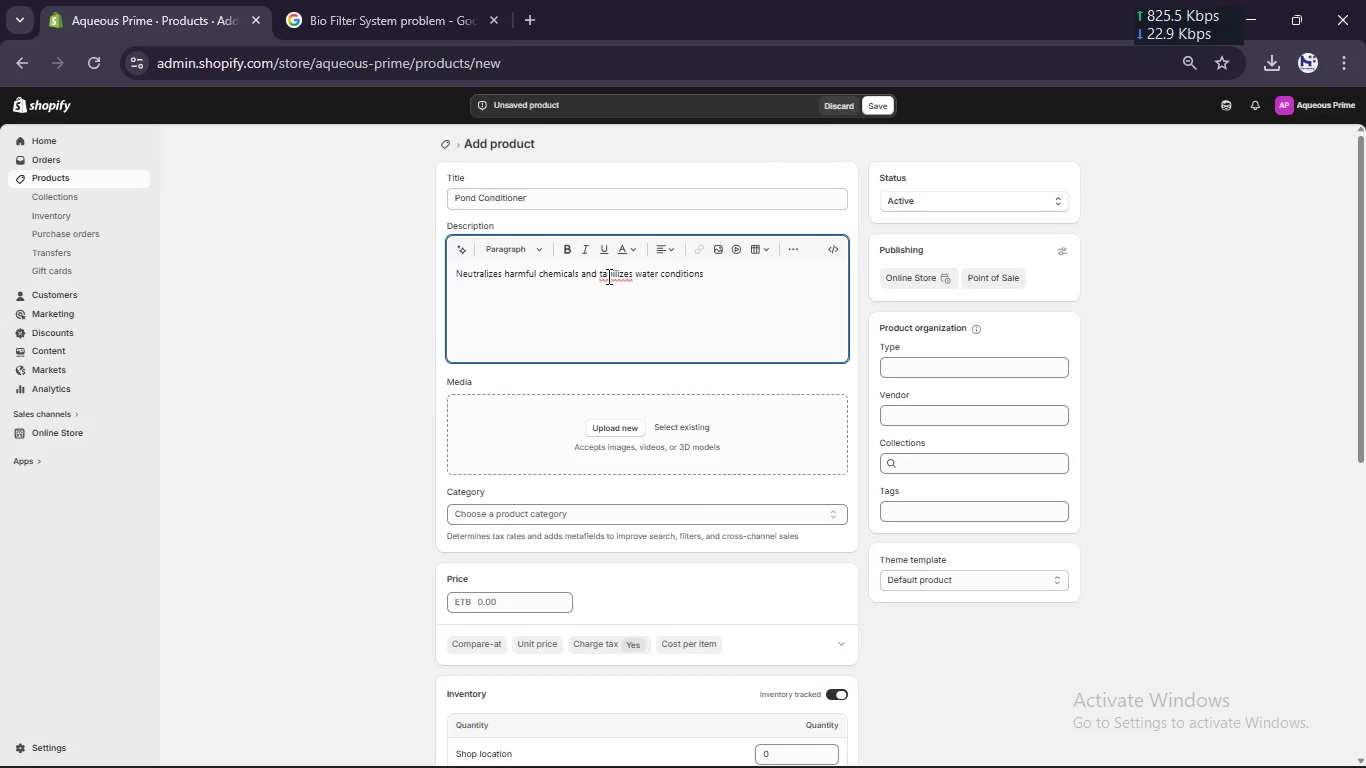 
key(S)
 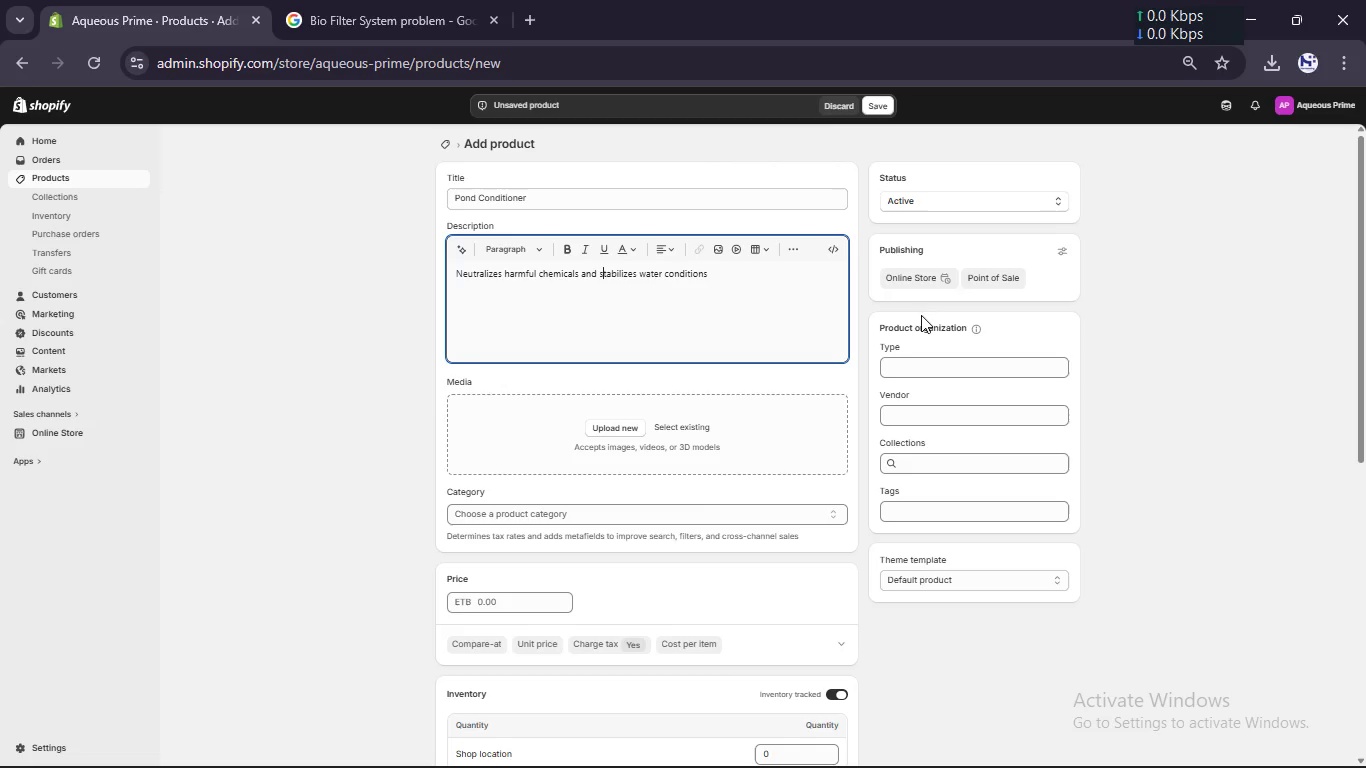 
left_click([939, 369])
 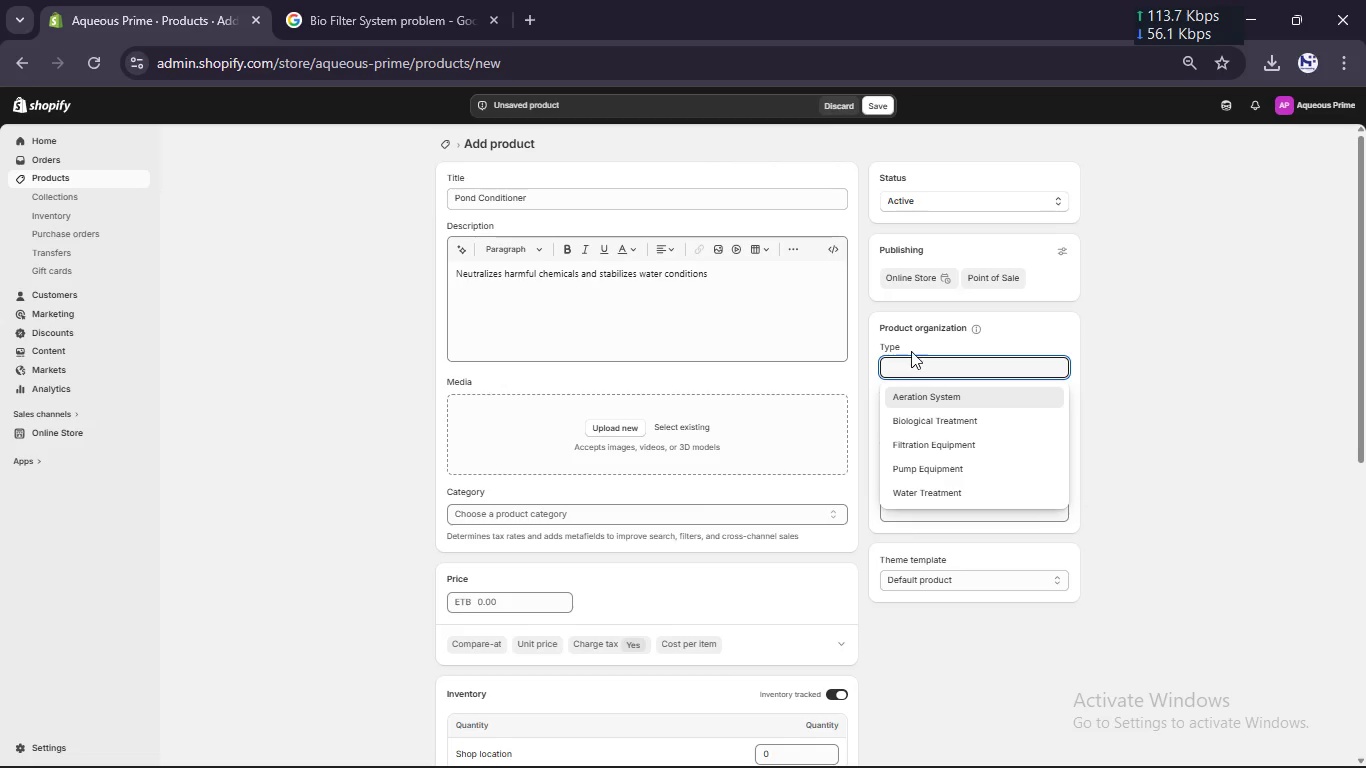 
left_click([911, 359])
 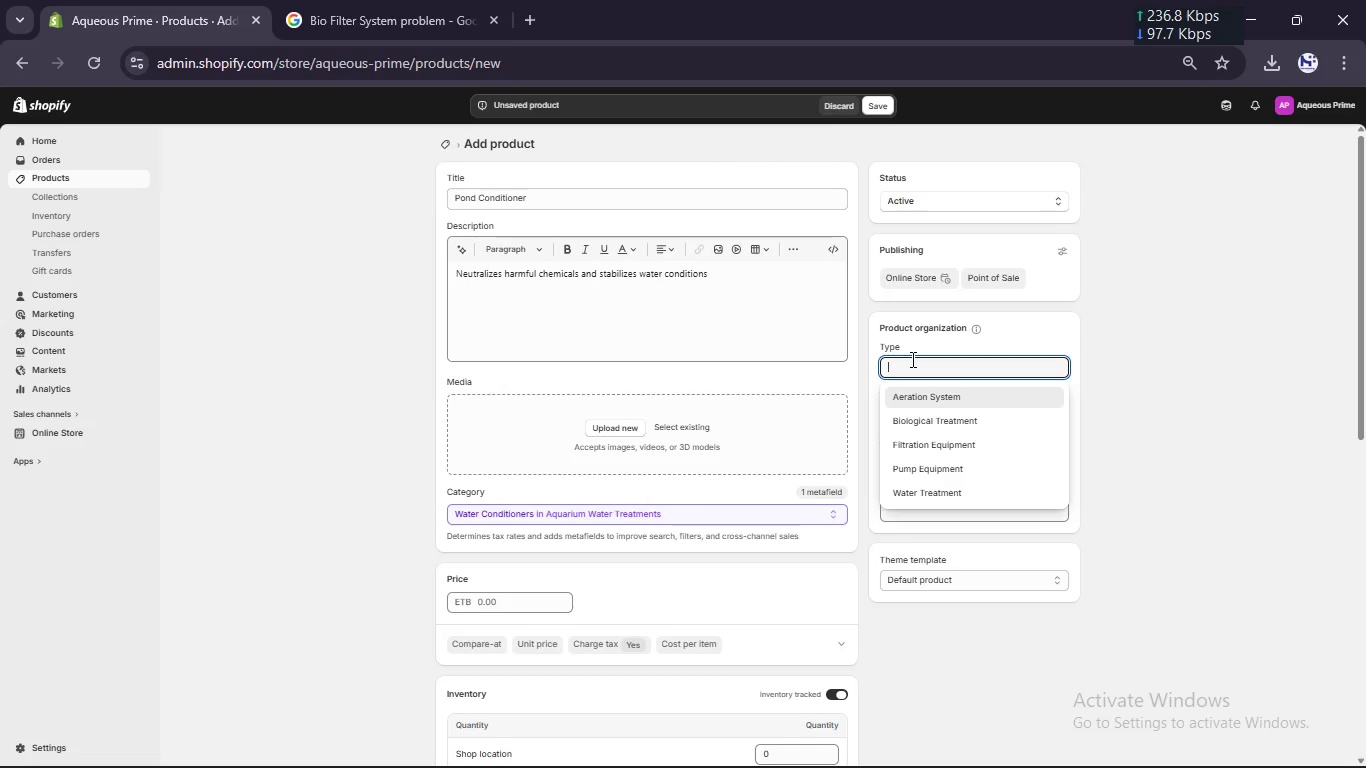 
type(Wate)
 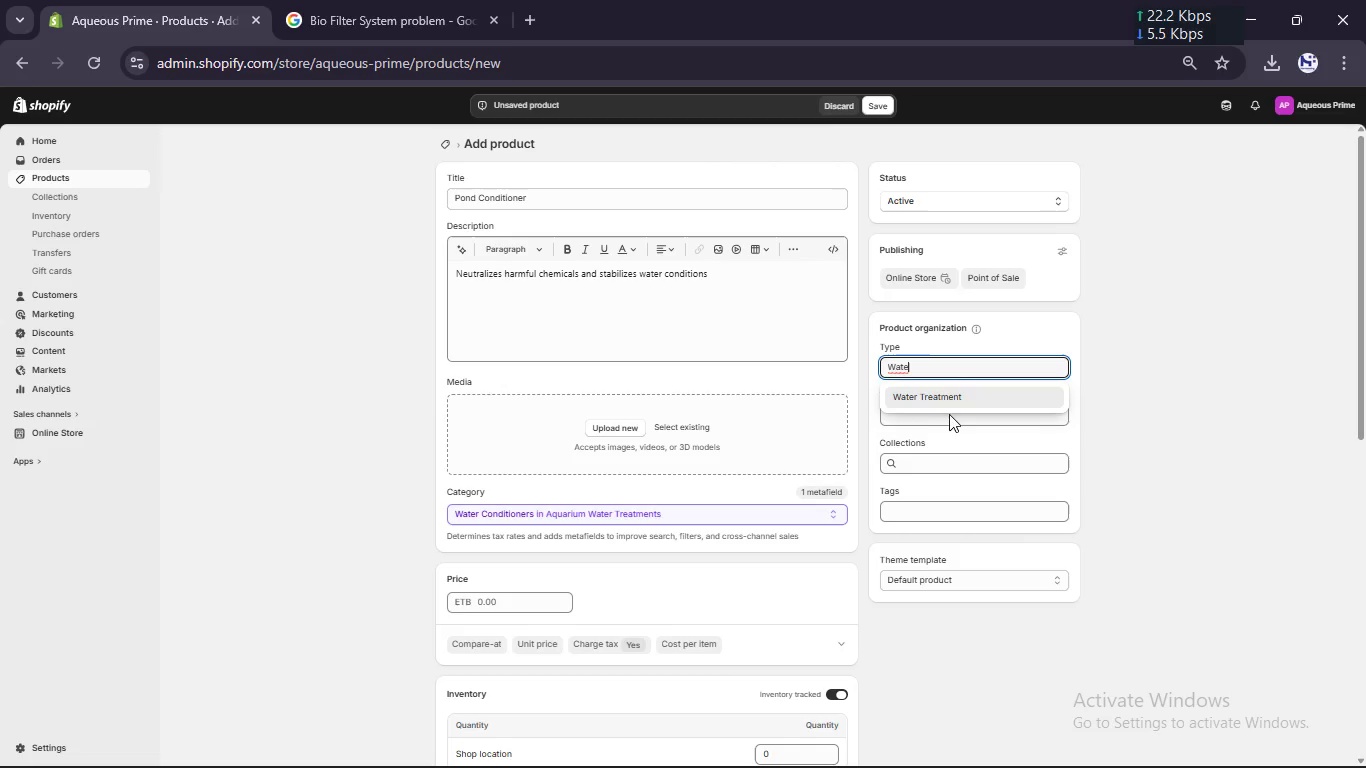 
left_click([943, 380])
 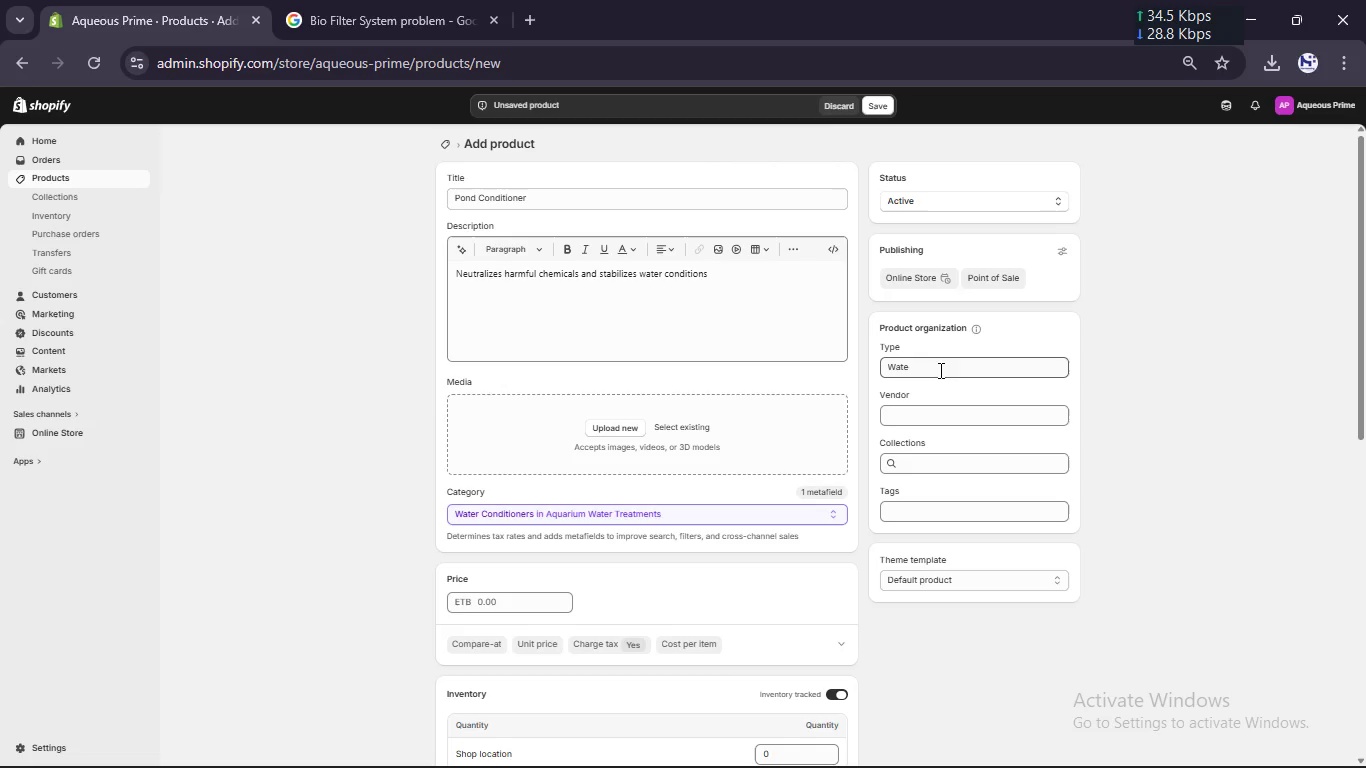 
left_click([939, 361])
 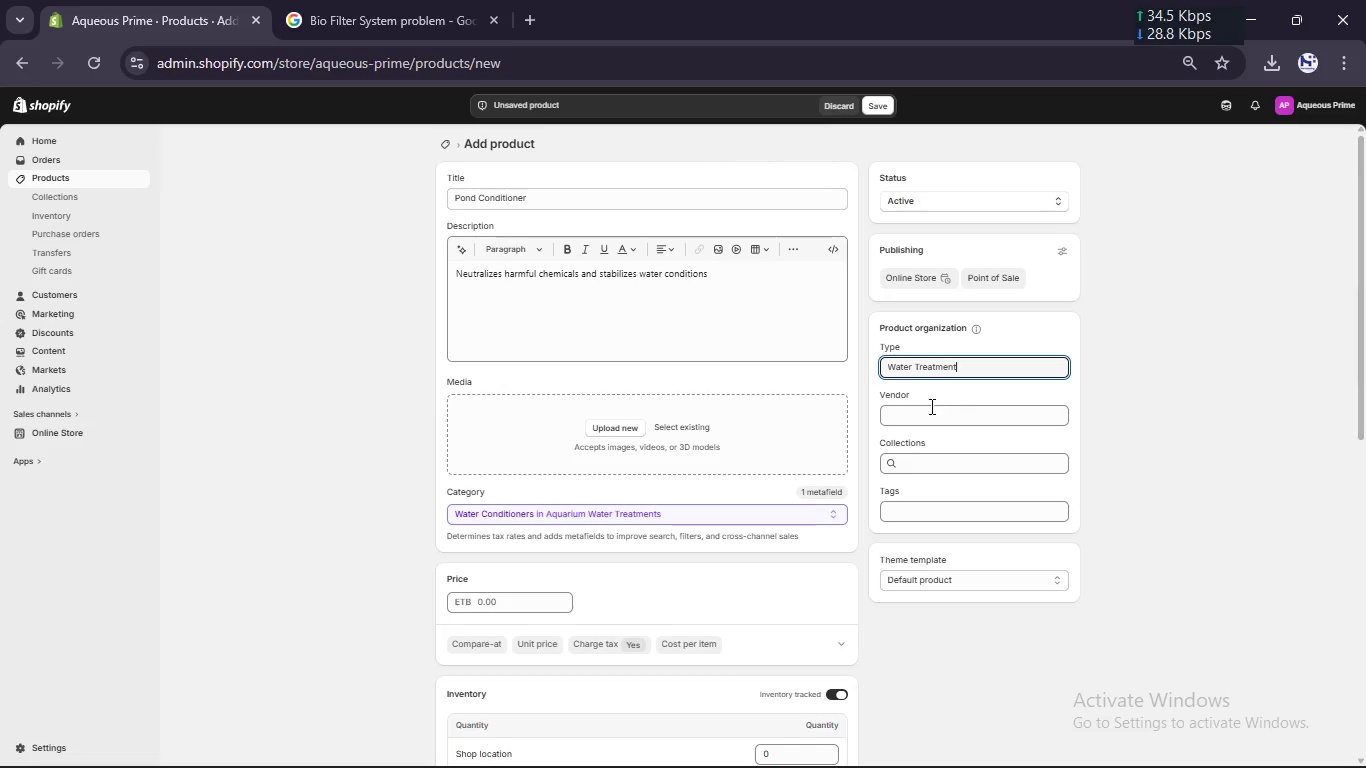 
double_click([929, 417])
 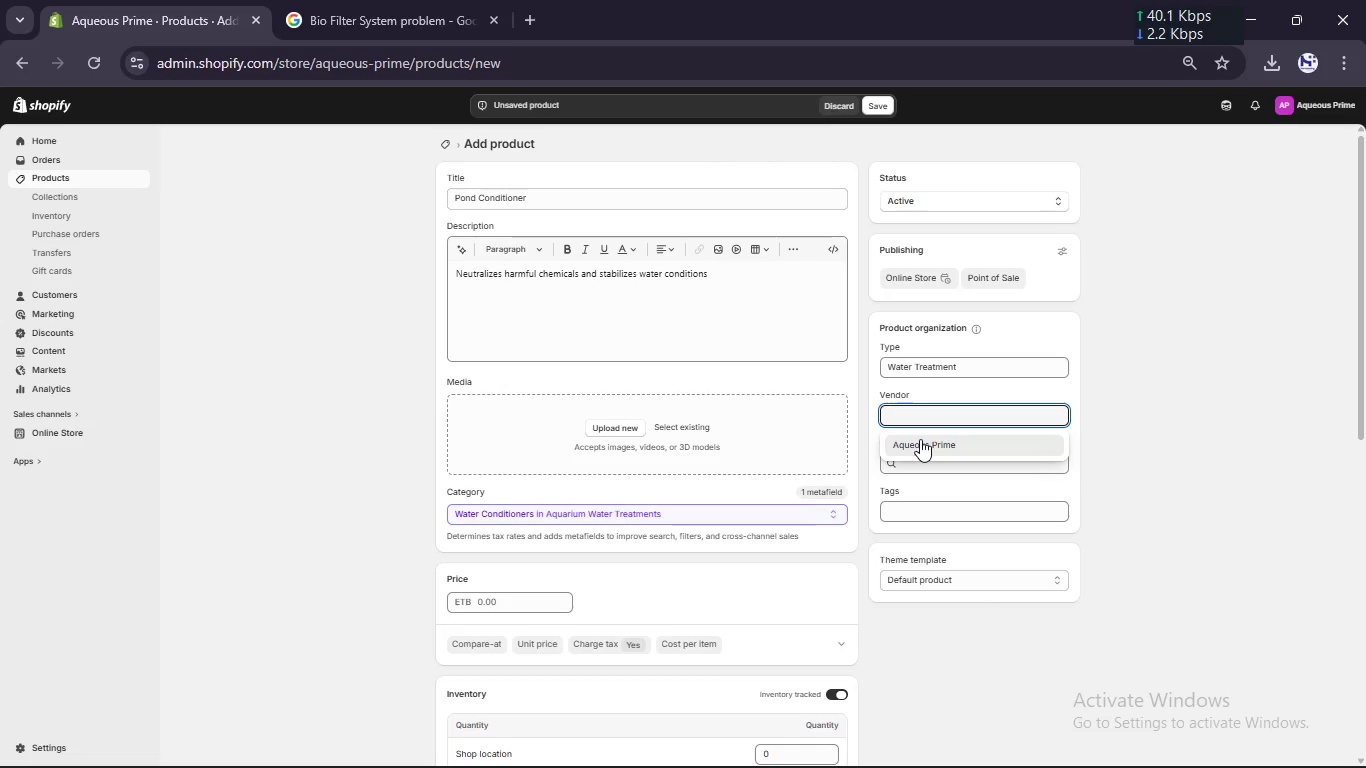 
left_click([920, 439])
 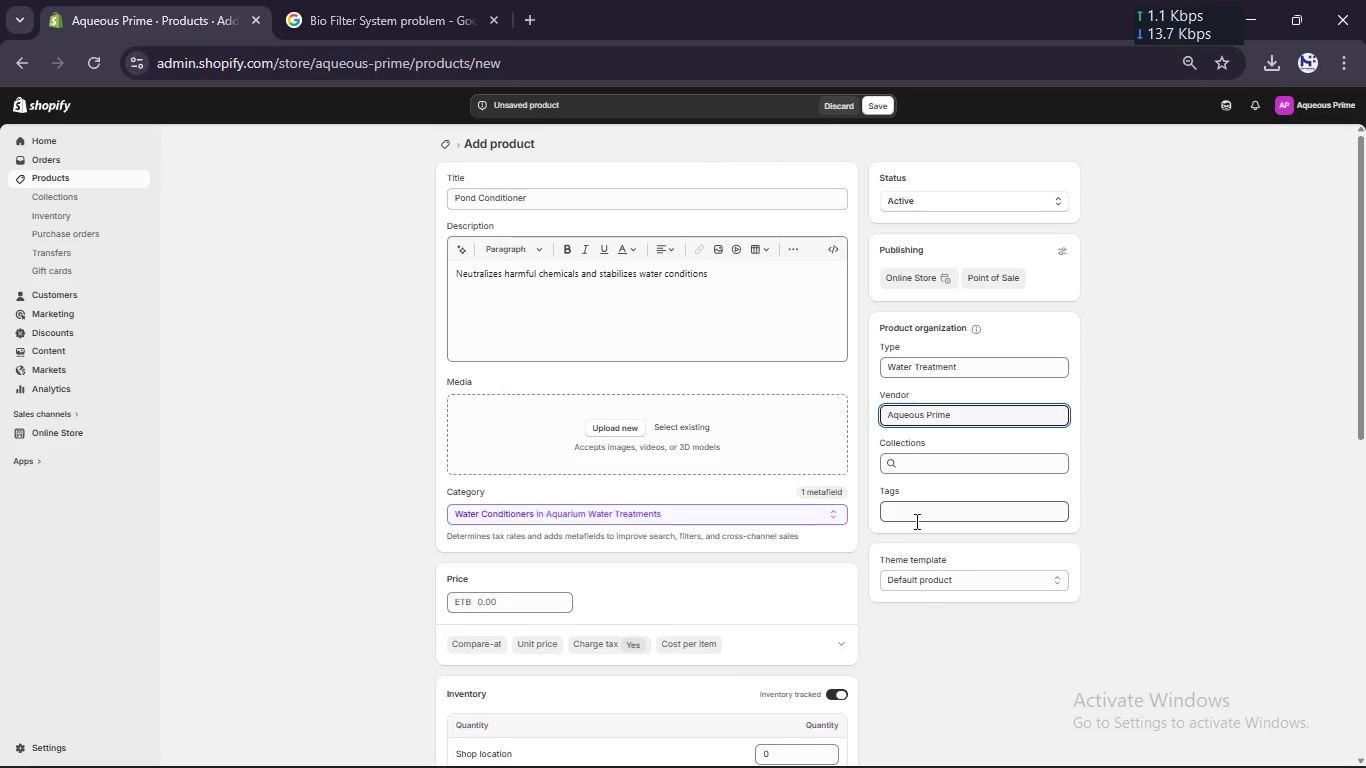 
left_click([912, 517])
 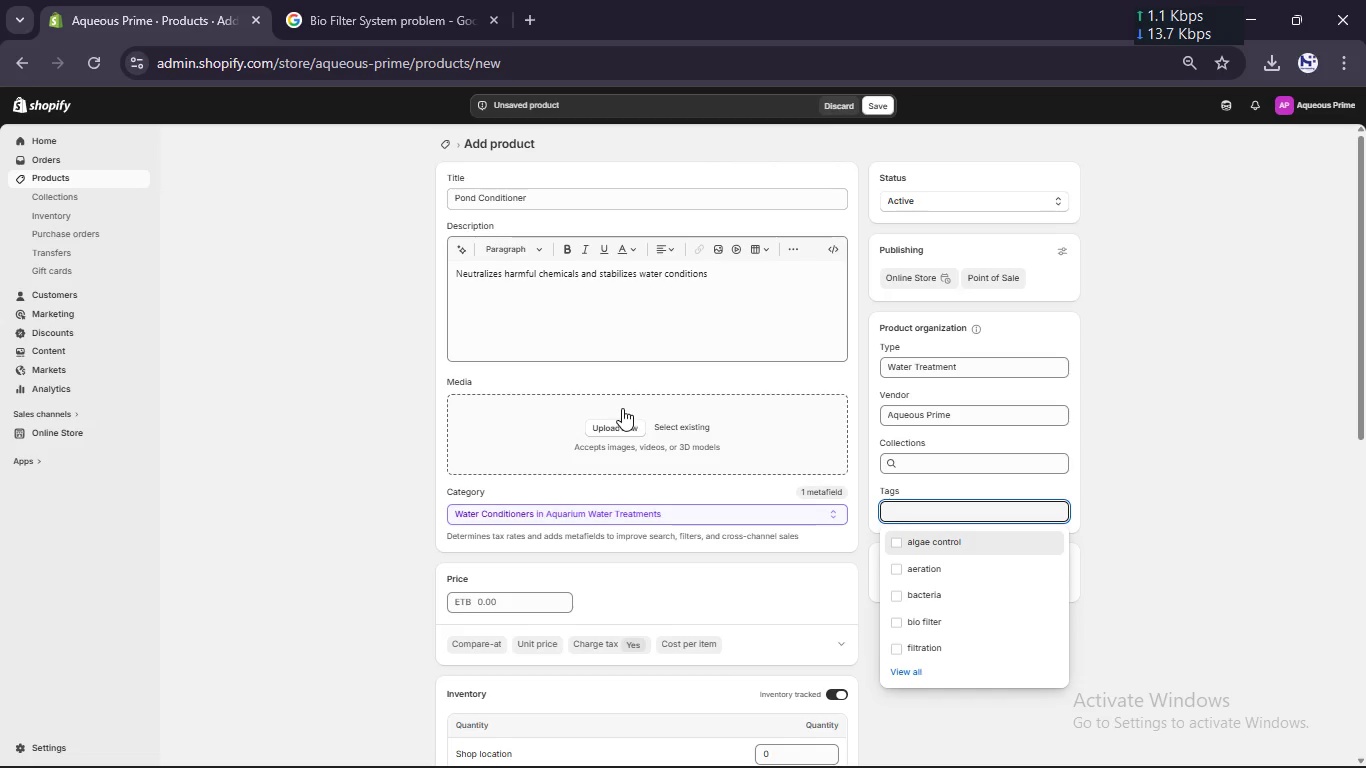 
scroll: coordinate [618, 391], scroll_direction: down, amount: 7.0
 